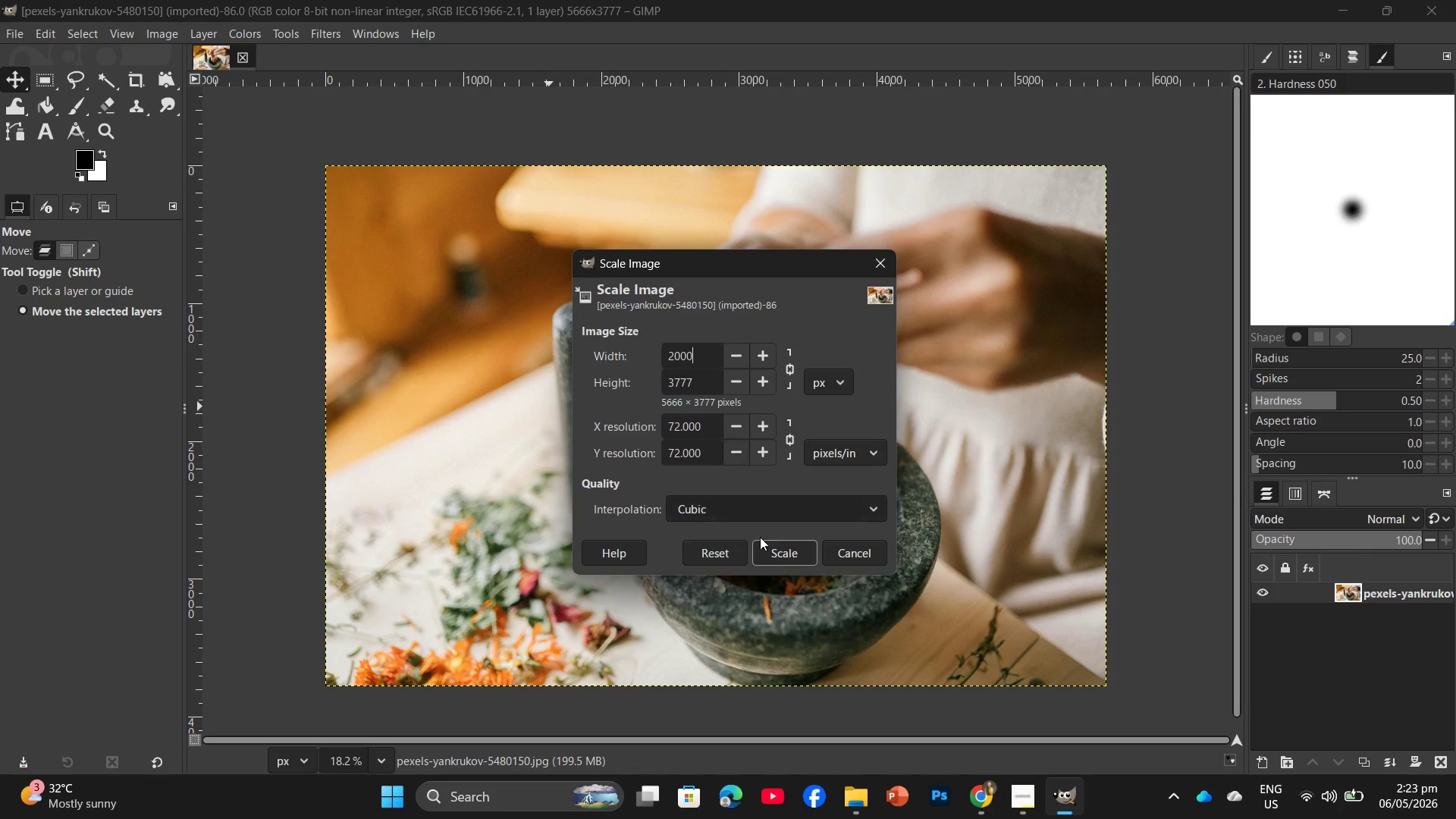 
left_click([778, 551])
 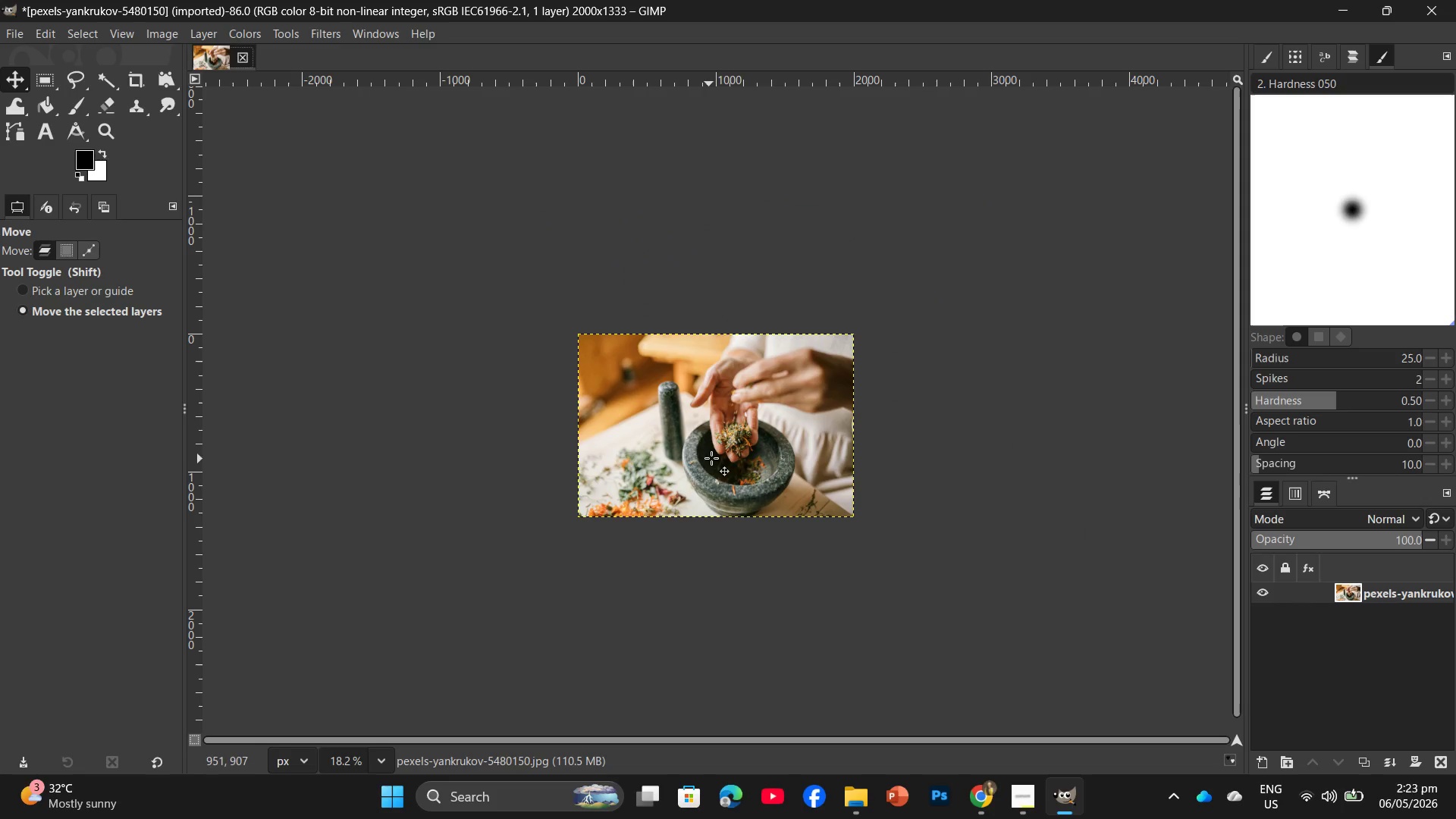 
hold_key(key=ControlLeft, duration=3.16)
scroll: coordinate [712, 460], scroll_direction: up, amount: 18.0
 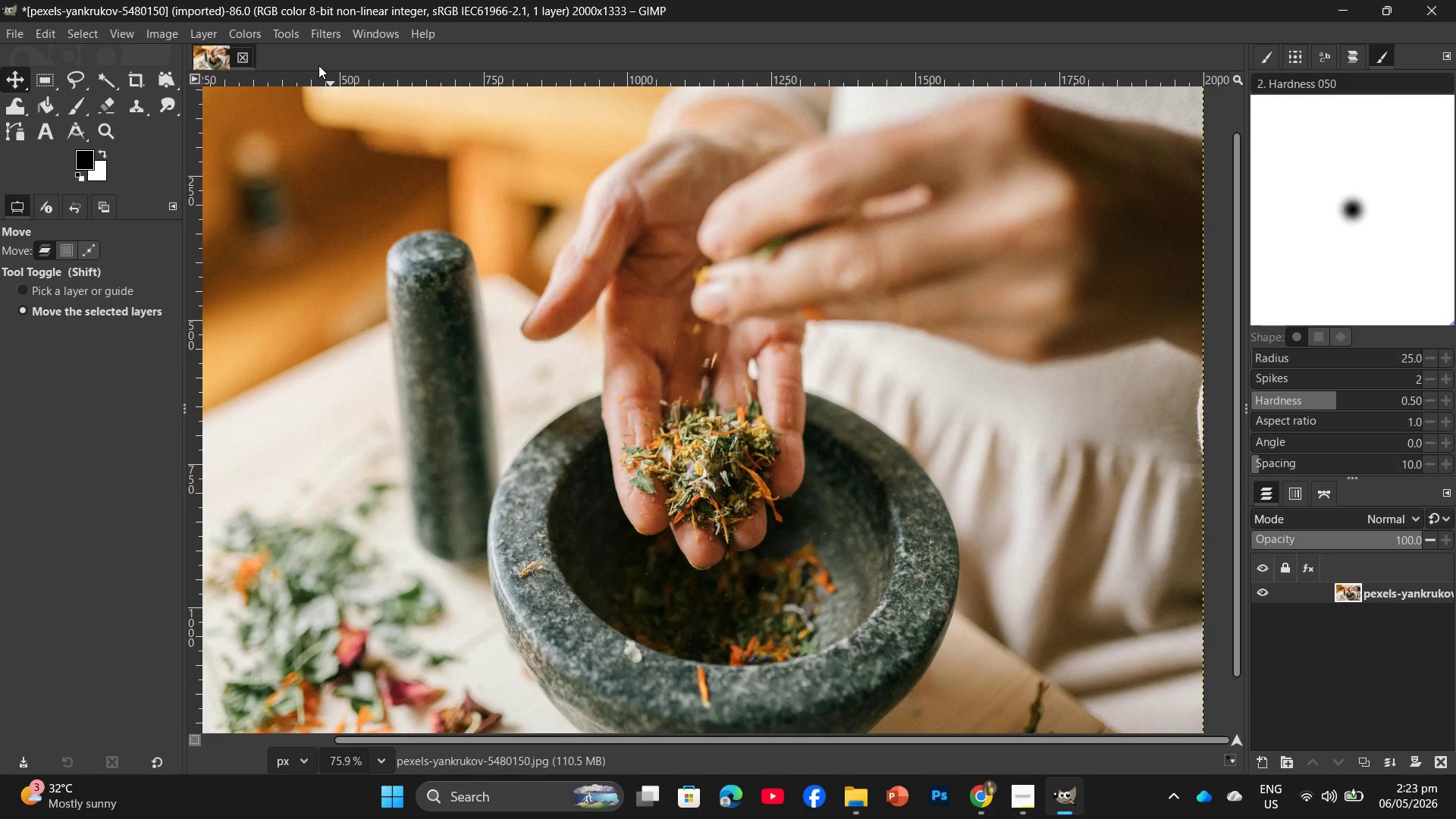 
left_click([322, 27])
 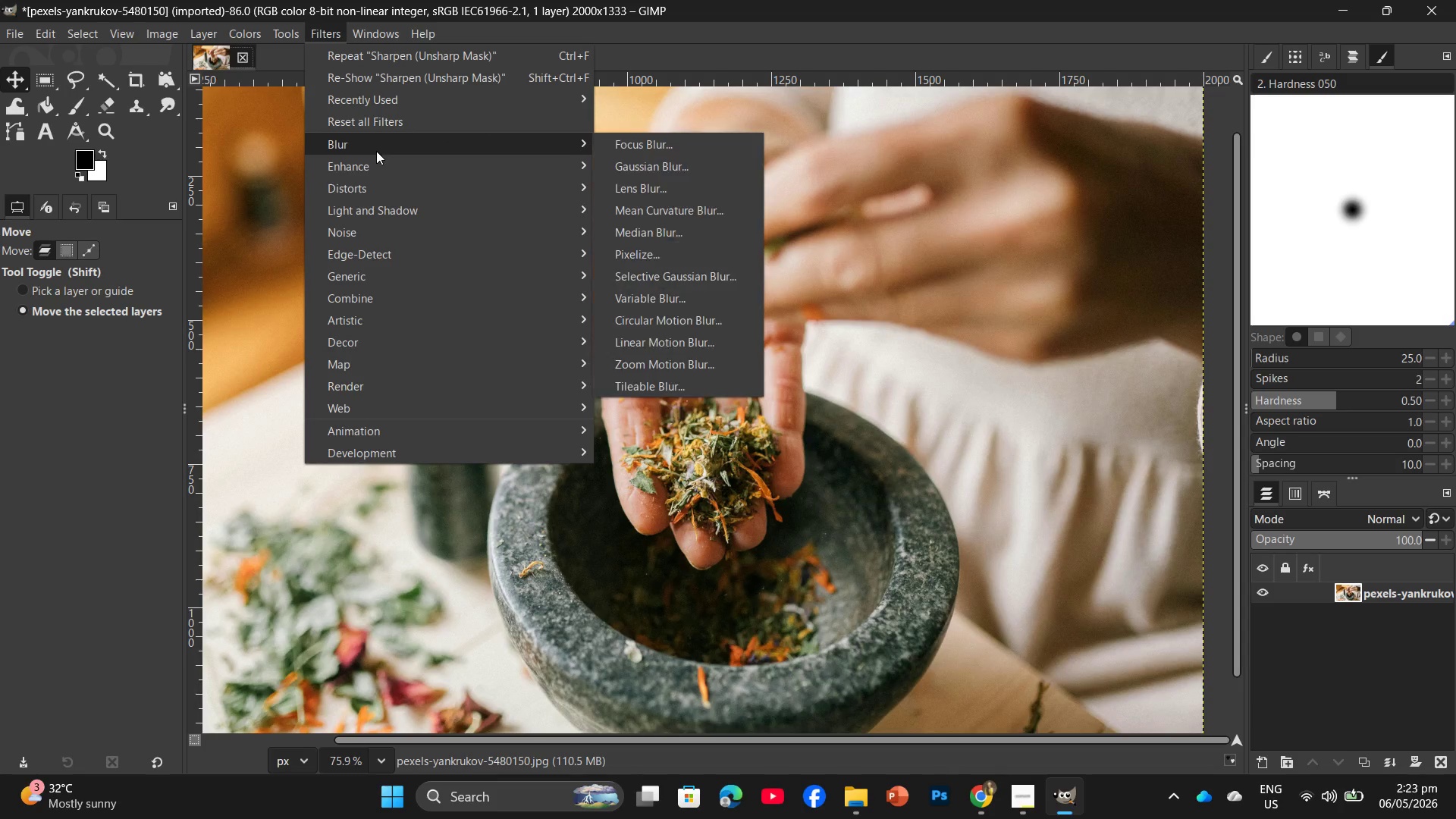 
left_click([380, 162])
 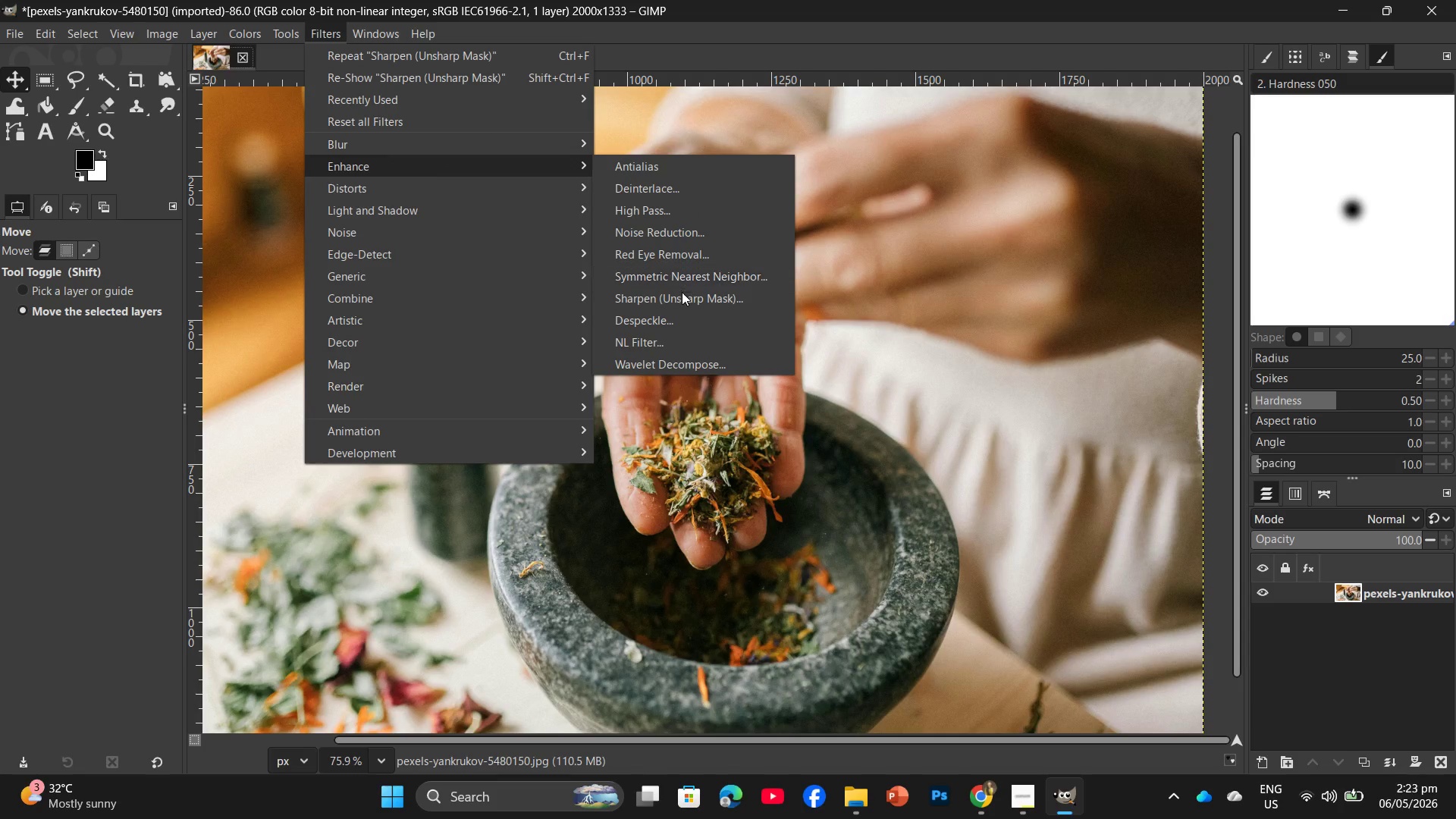 
left_click([681, 306])
 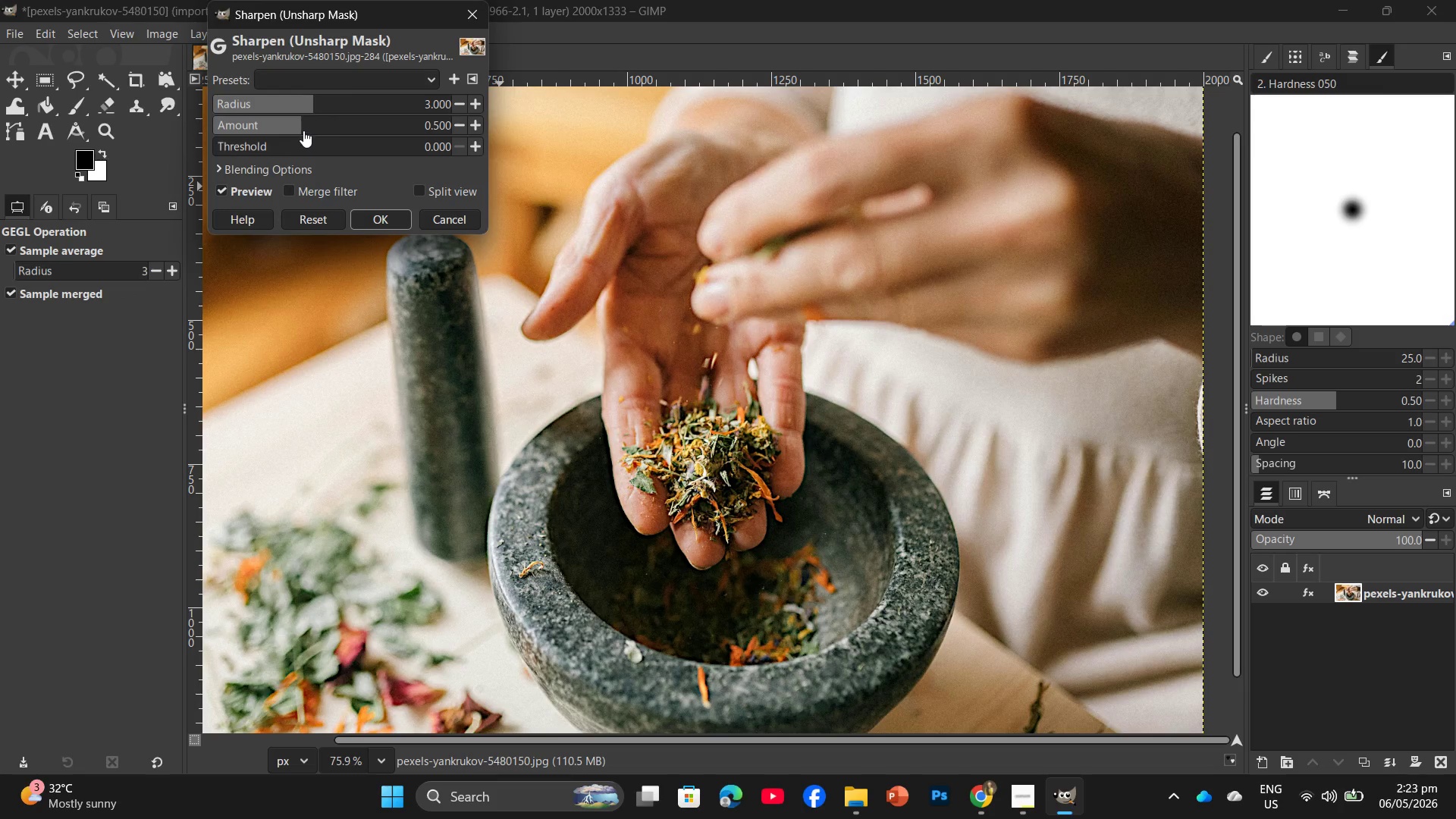 
left_click_drag(start_coordinate=[297, 122], to_coordinate=[305, 127])
 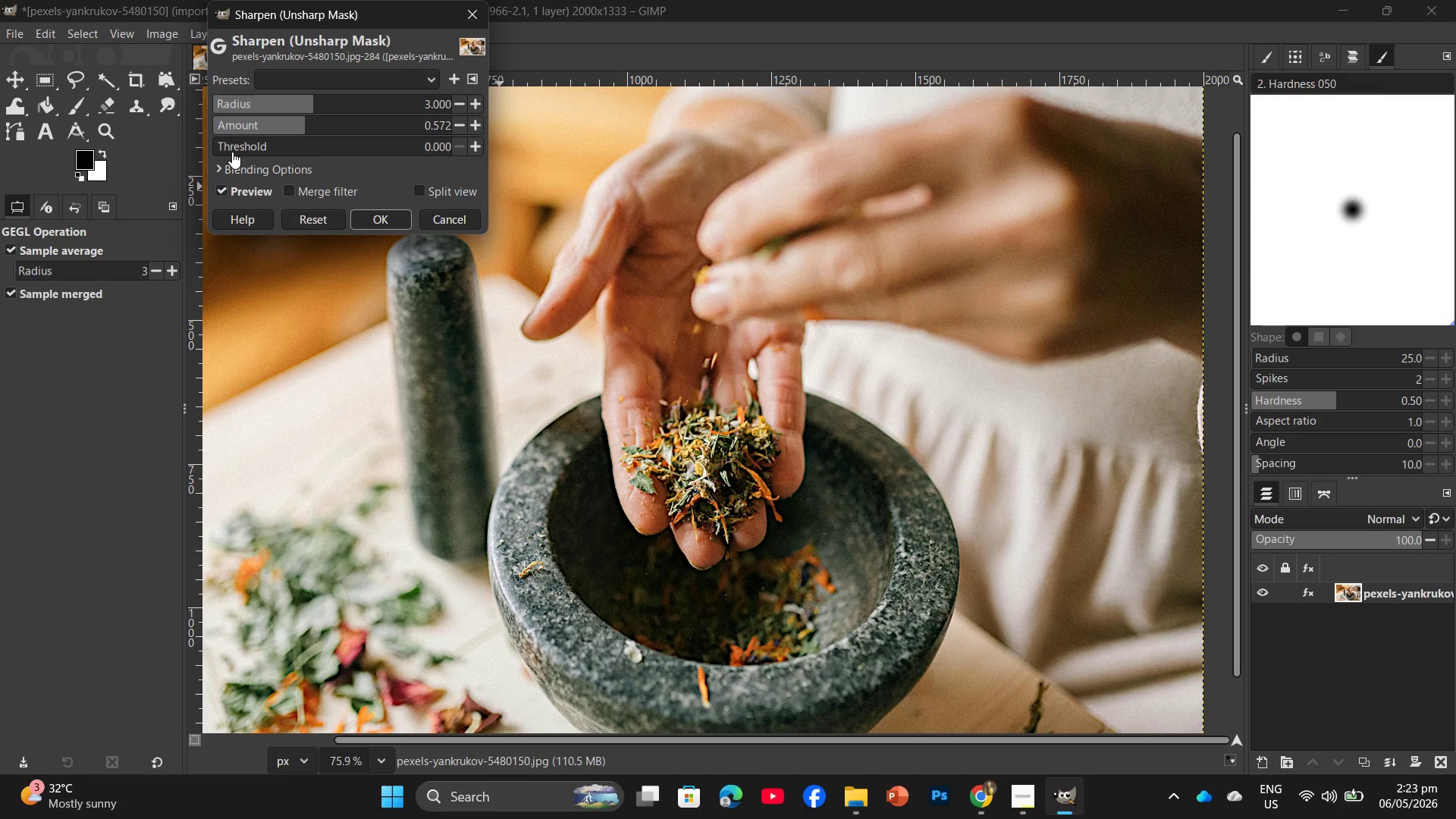 
left_click_drag(start_coordinate=[233, 149], to_coordinate=[287, 151])
 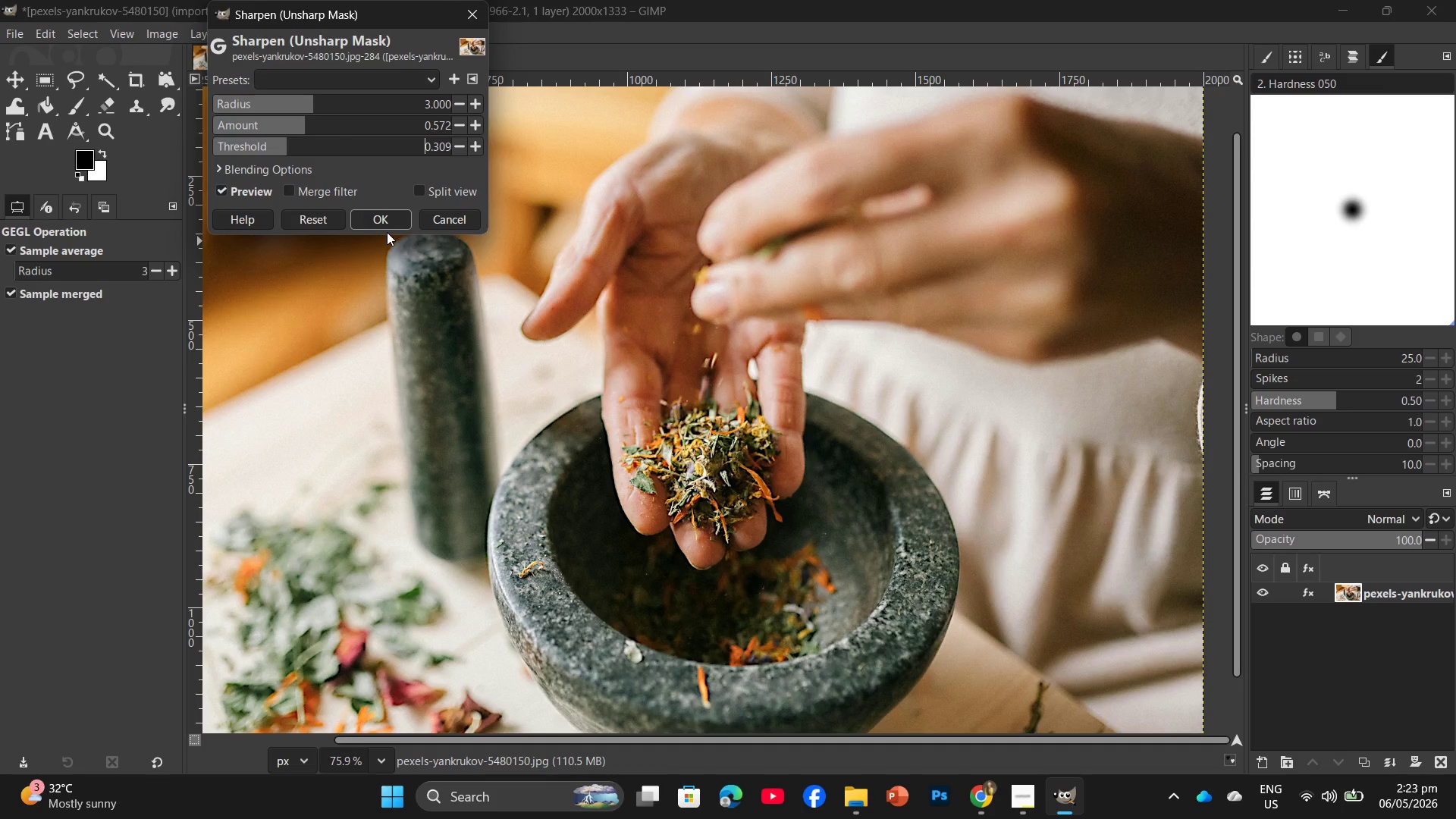 
double_click([388, 219])
 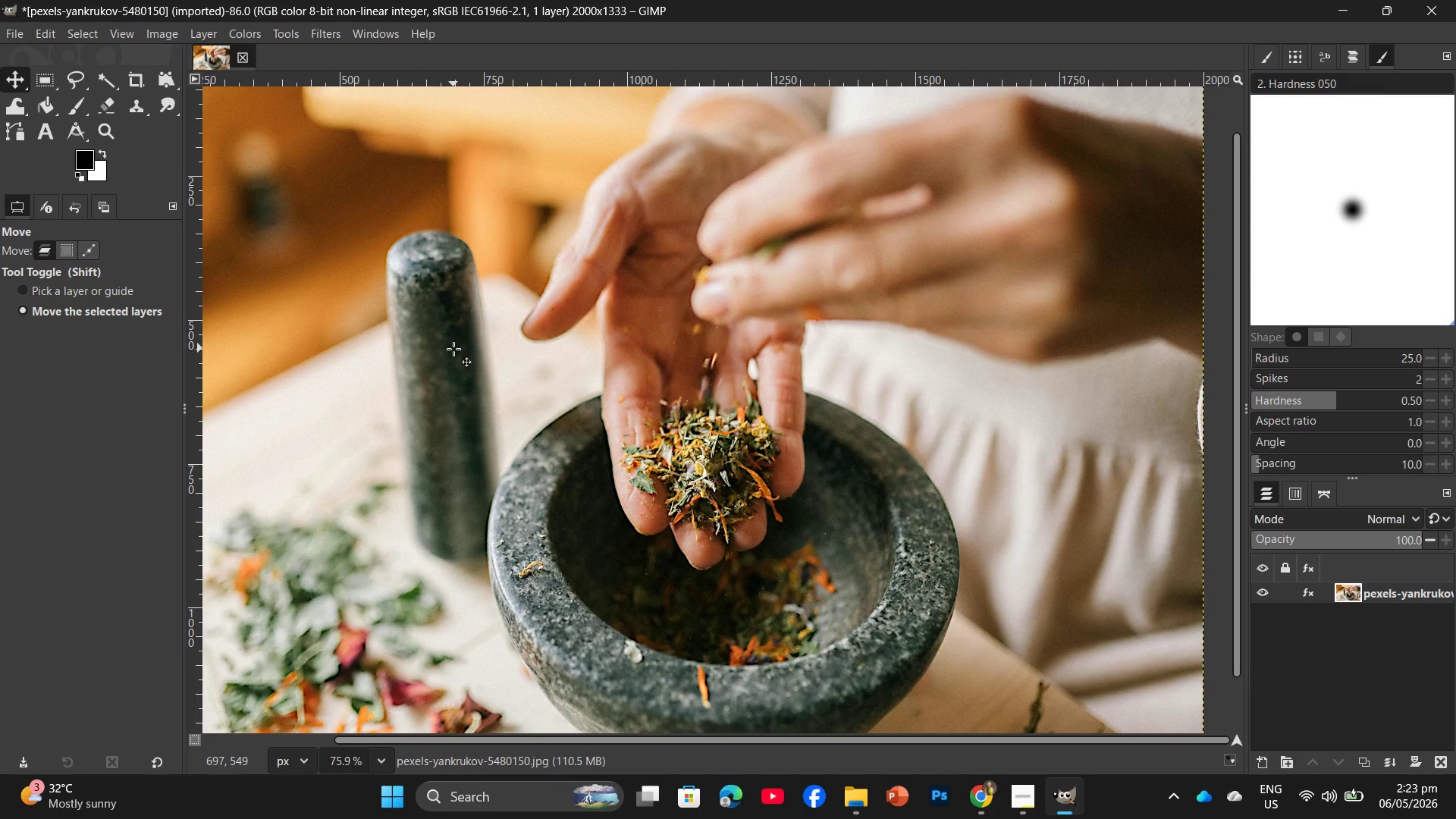 
hold_key(key=ControlLeft, duration=0.58)
 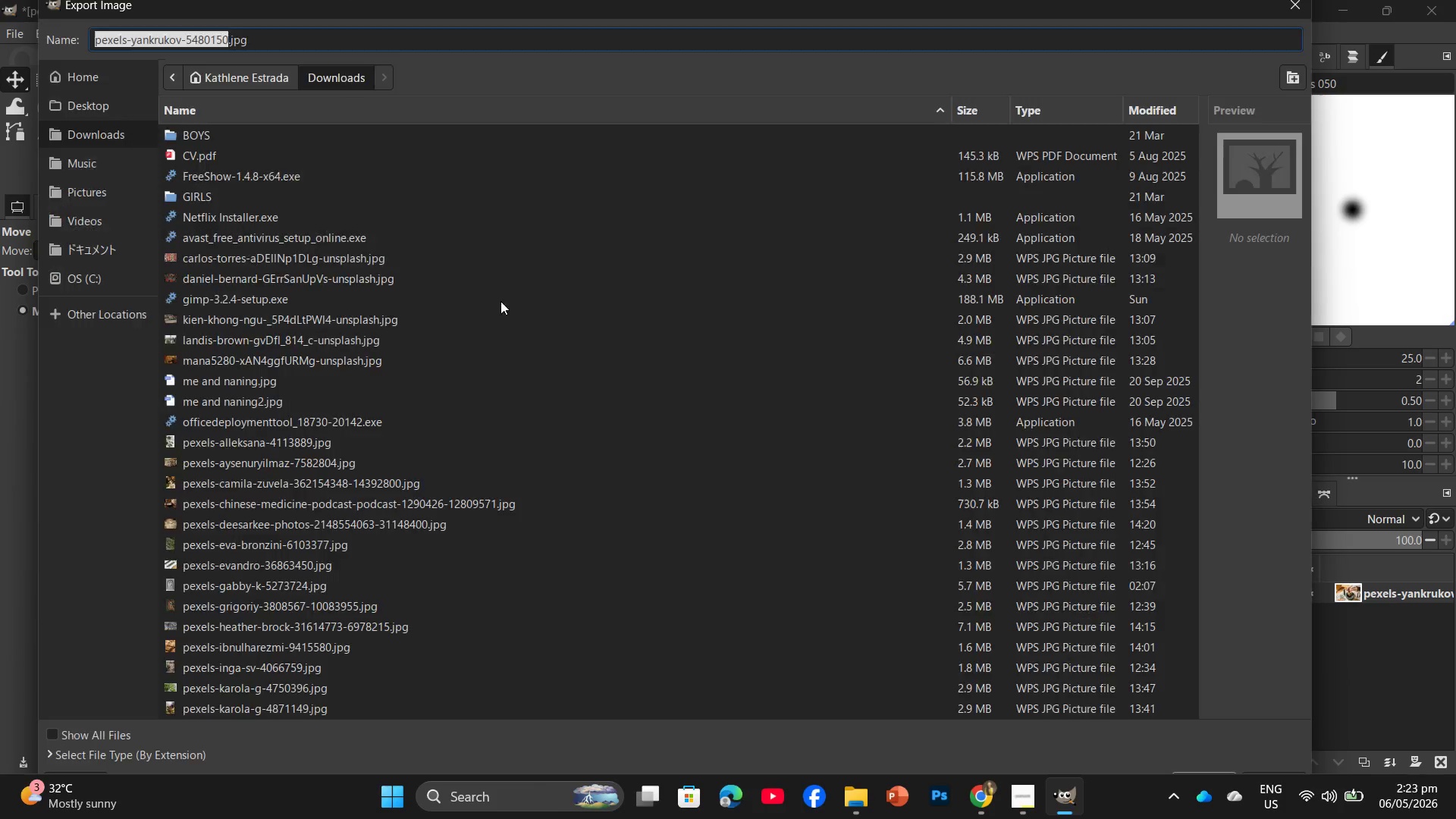 
hold_key(key=ShiftLeft, duration=0.59)
 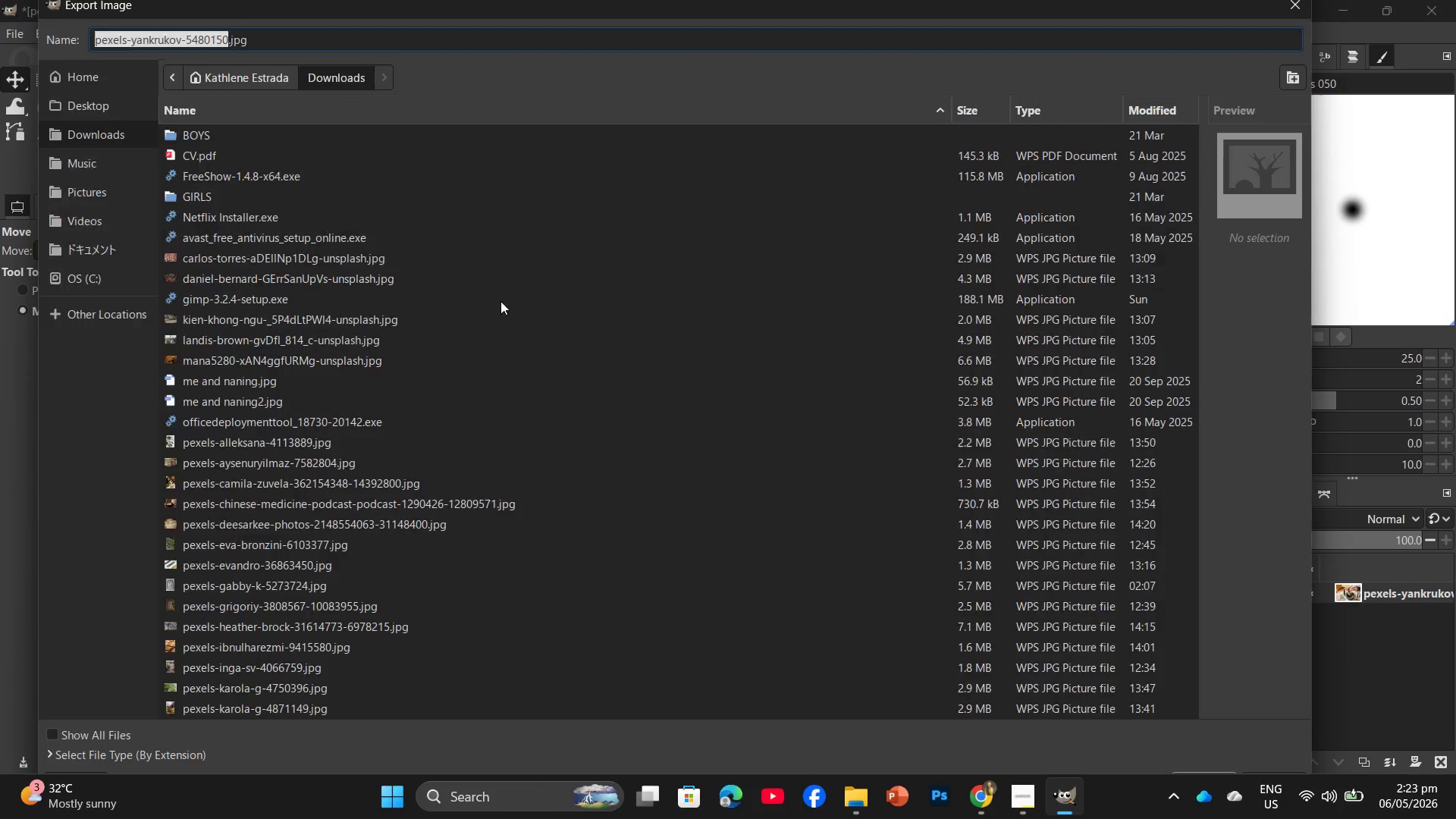 
left_click([224, 152])
 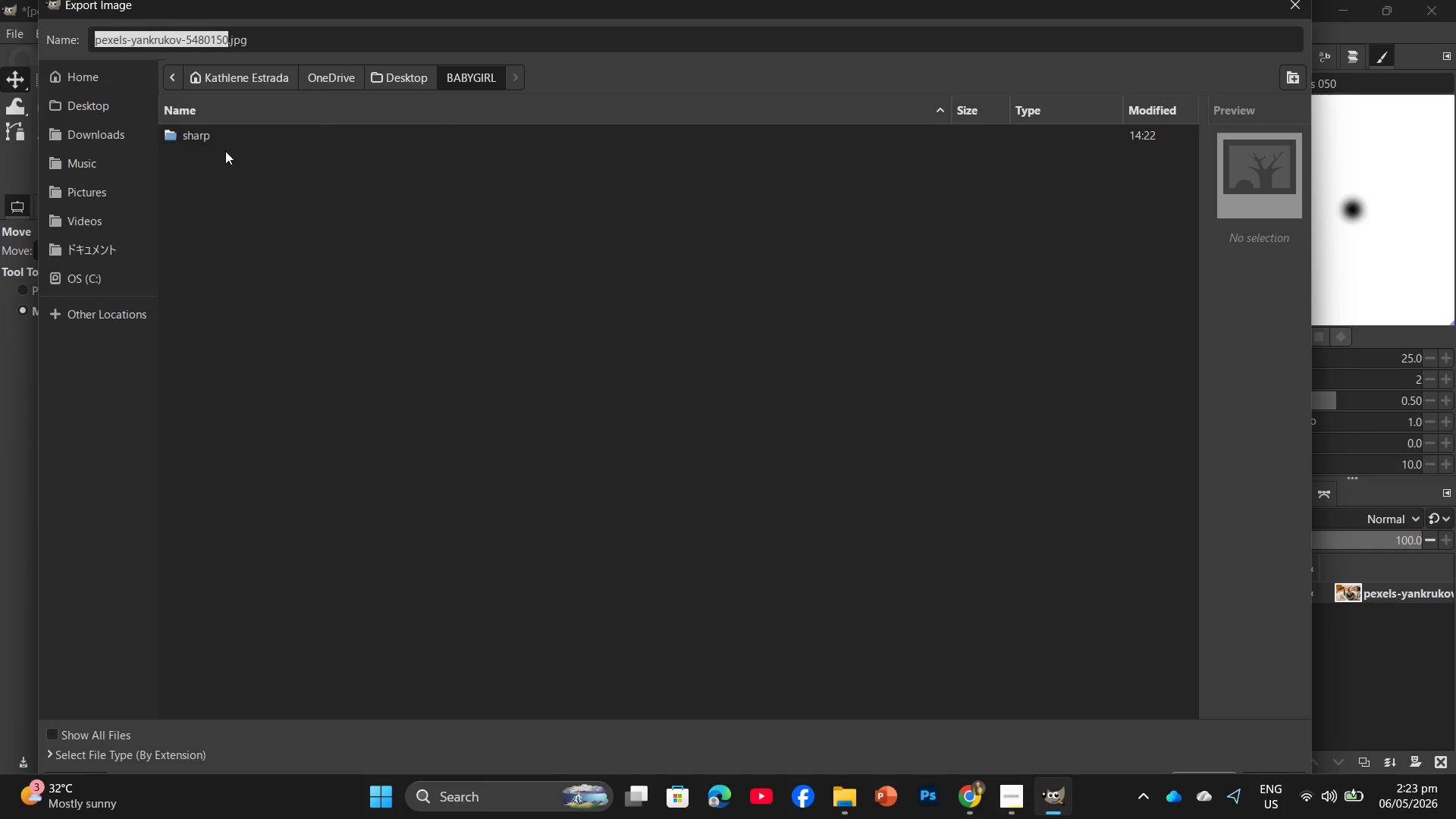 
left_click([231, 139])
 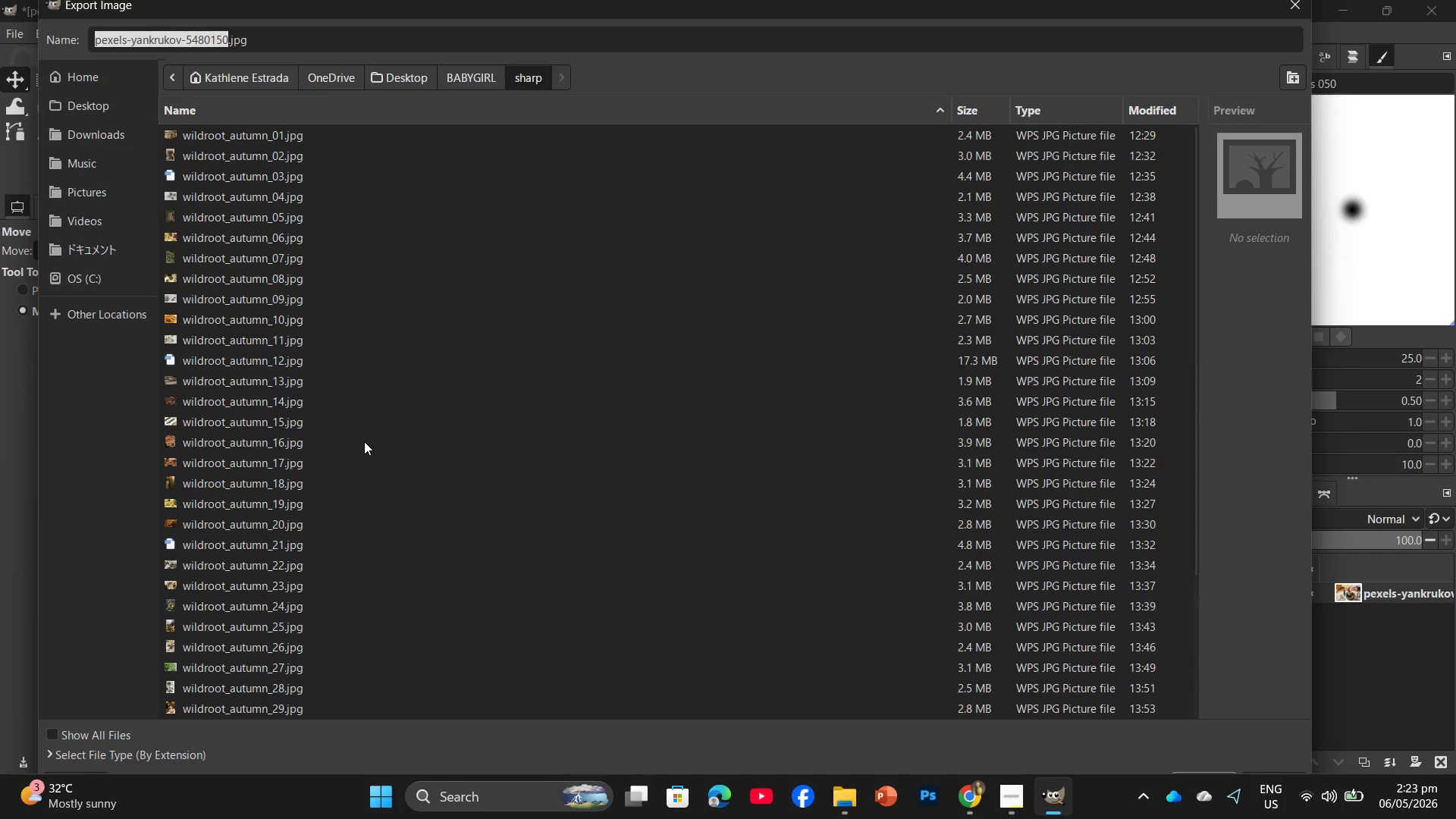 
scroll: coordinate [365, 444], scroll_direction: down, amount: 13.0
 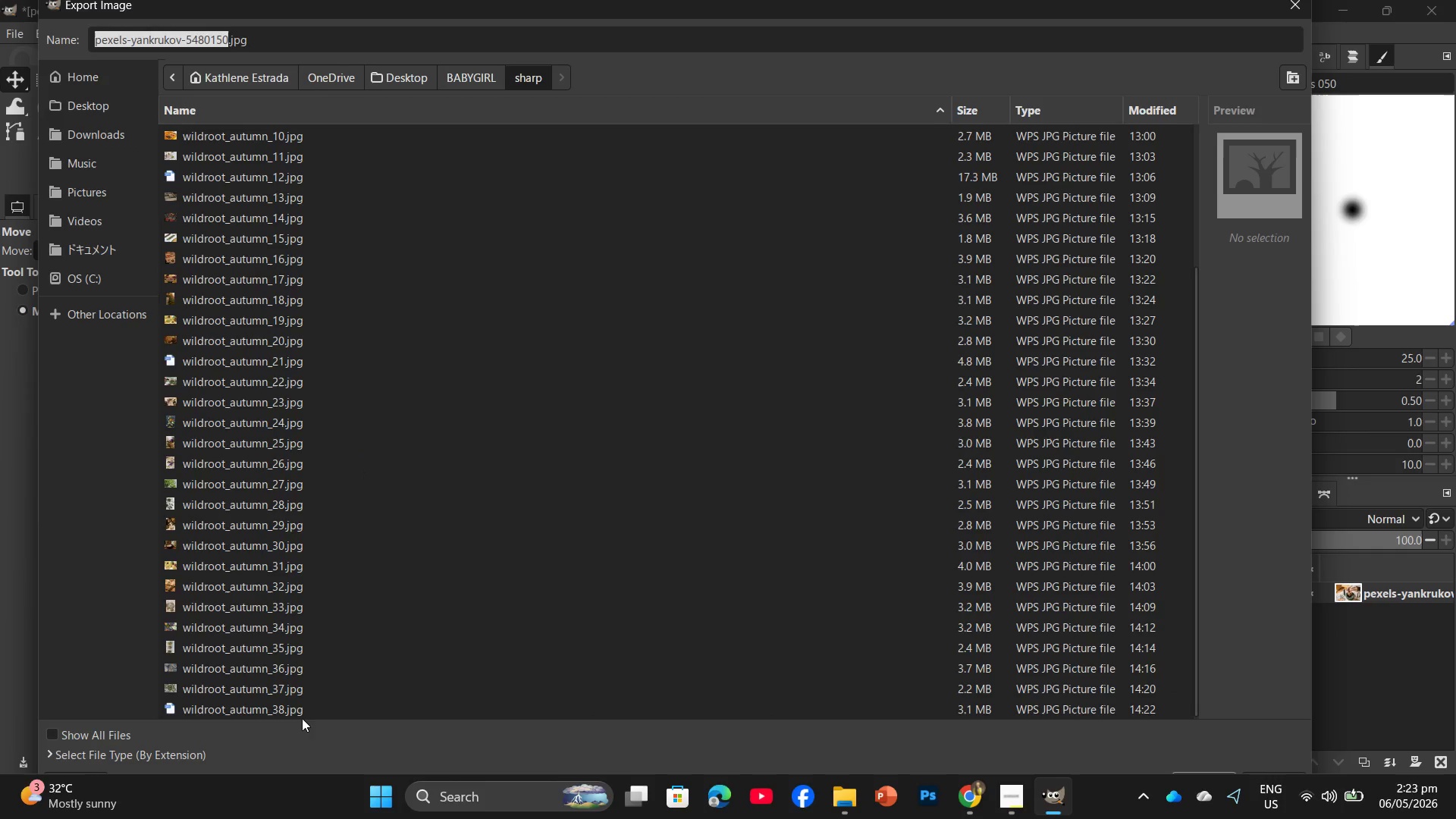 
left_click([291, 705])
 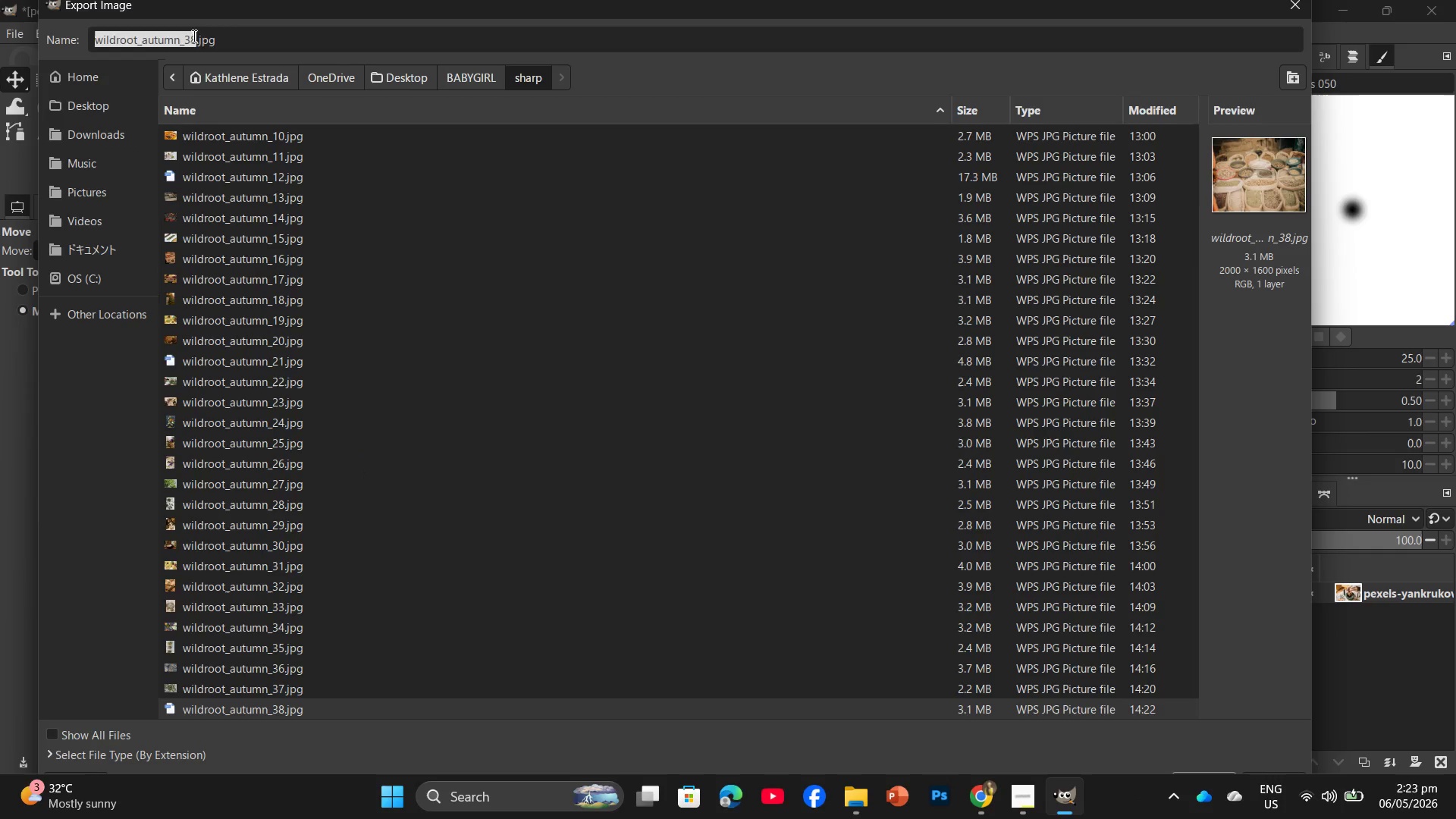 
double_click([194, 36])
 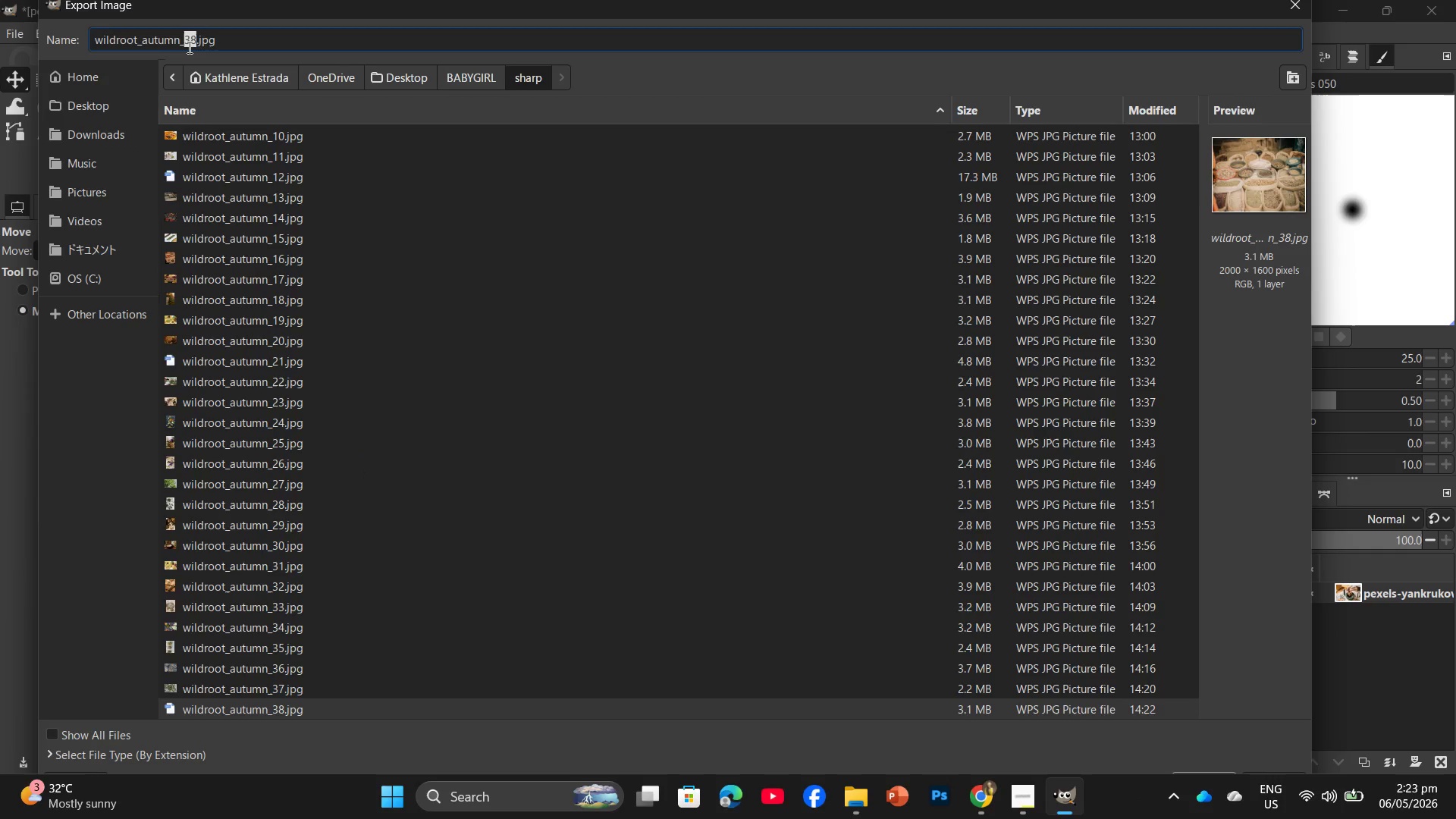 
left_click([198, 42])
 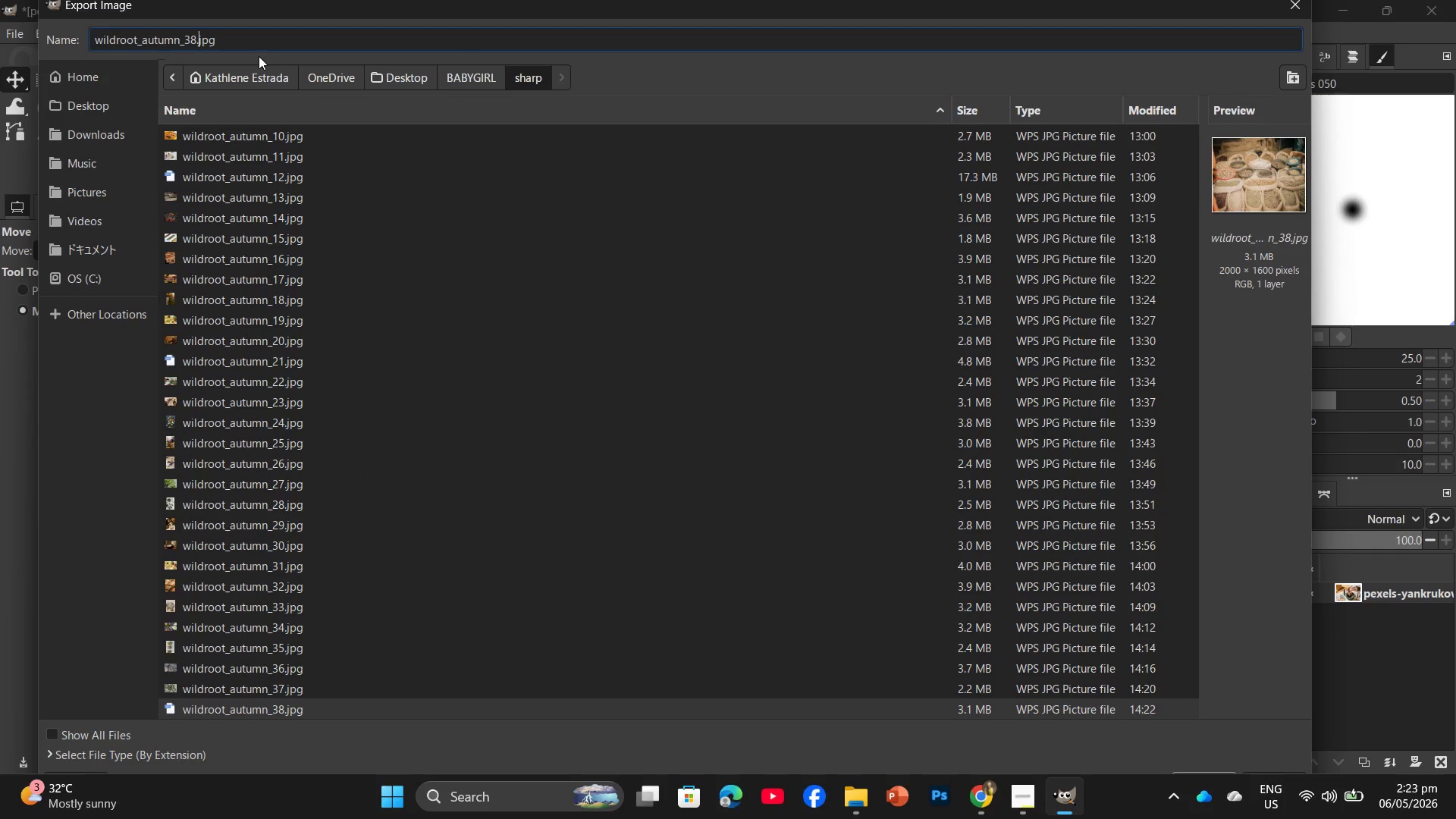 
key(ArrowLeft)
 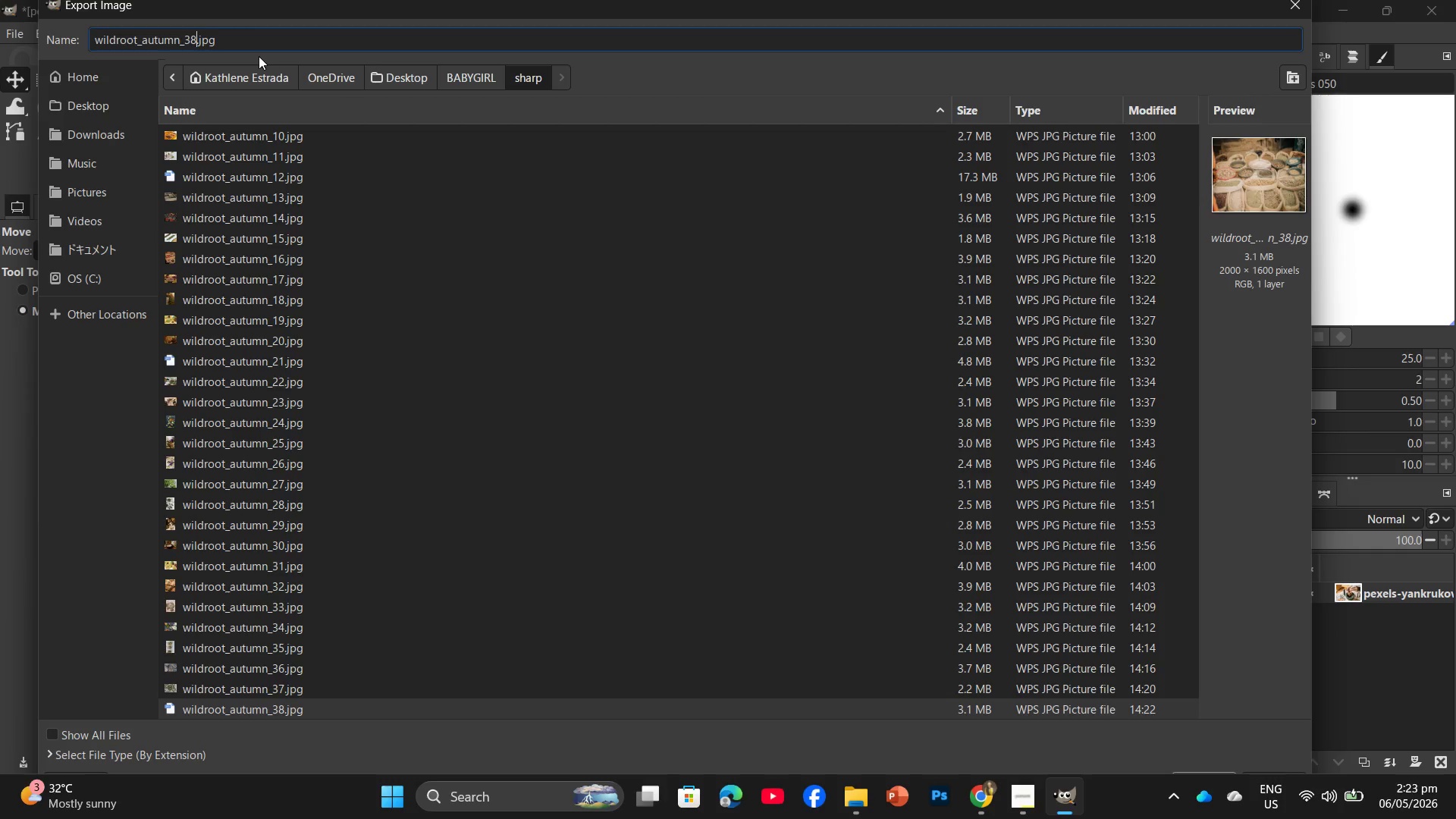 
key(Backspace)
 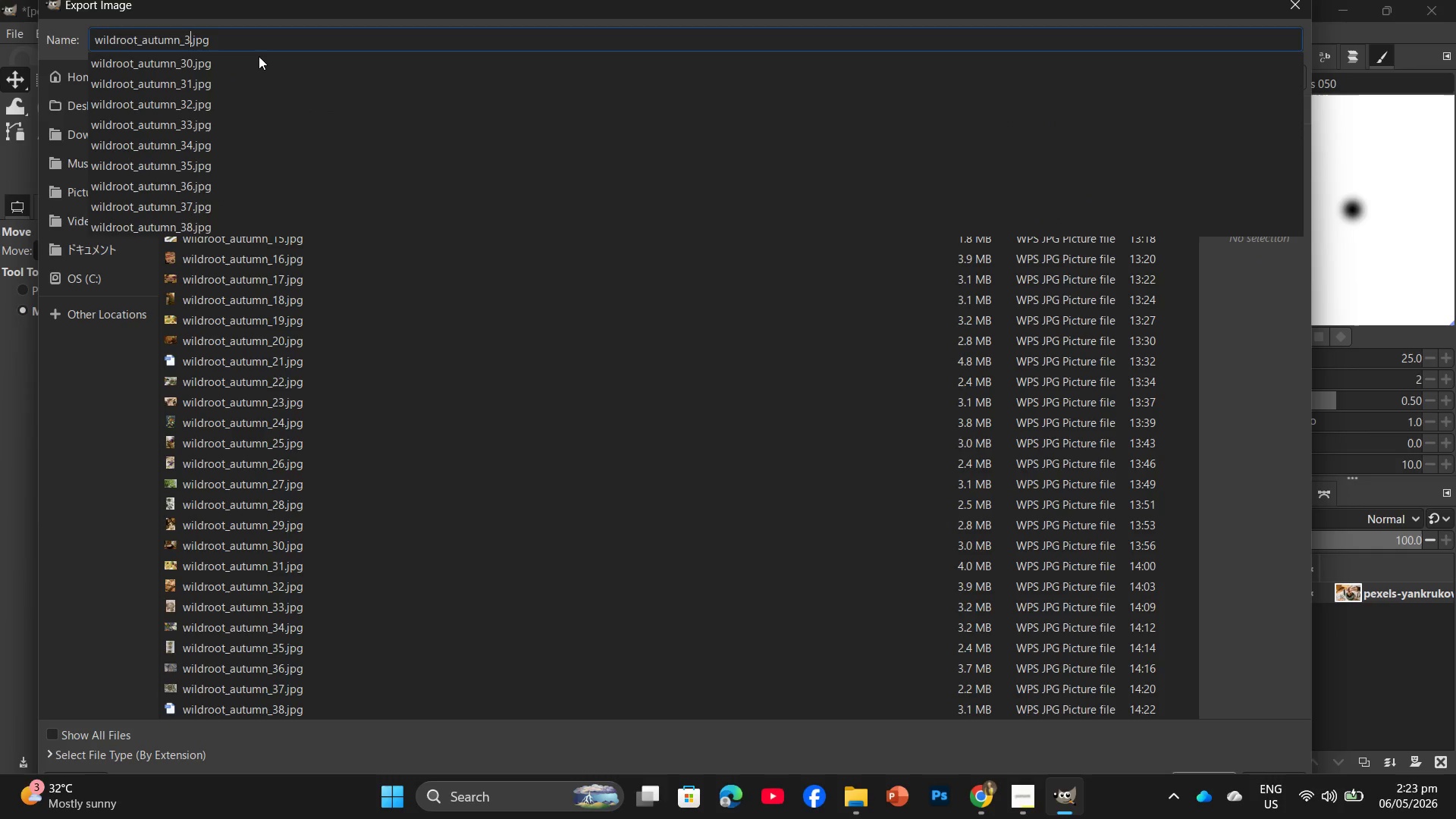 
key(Numpad9)
 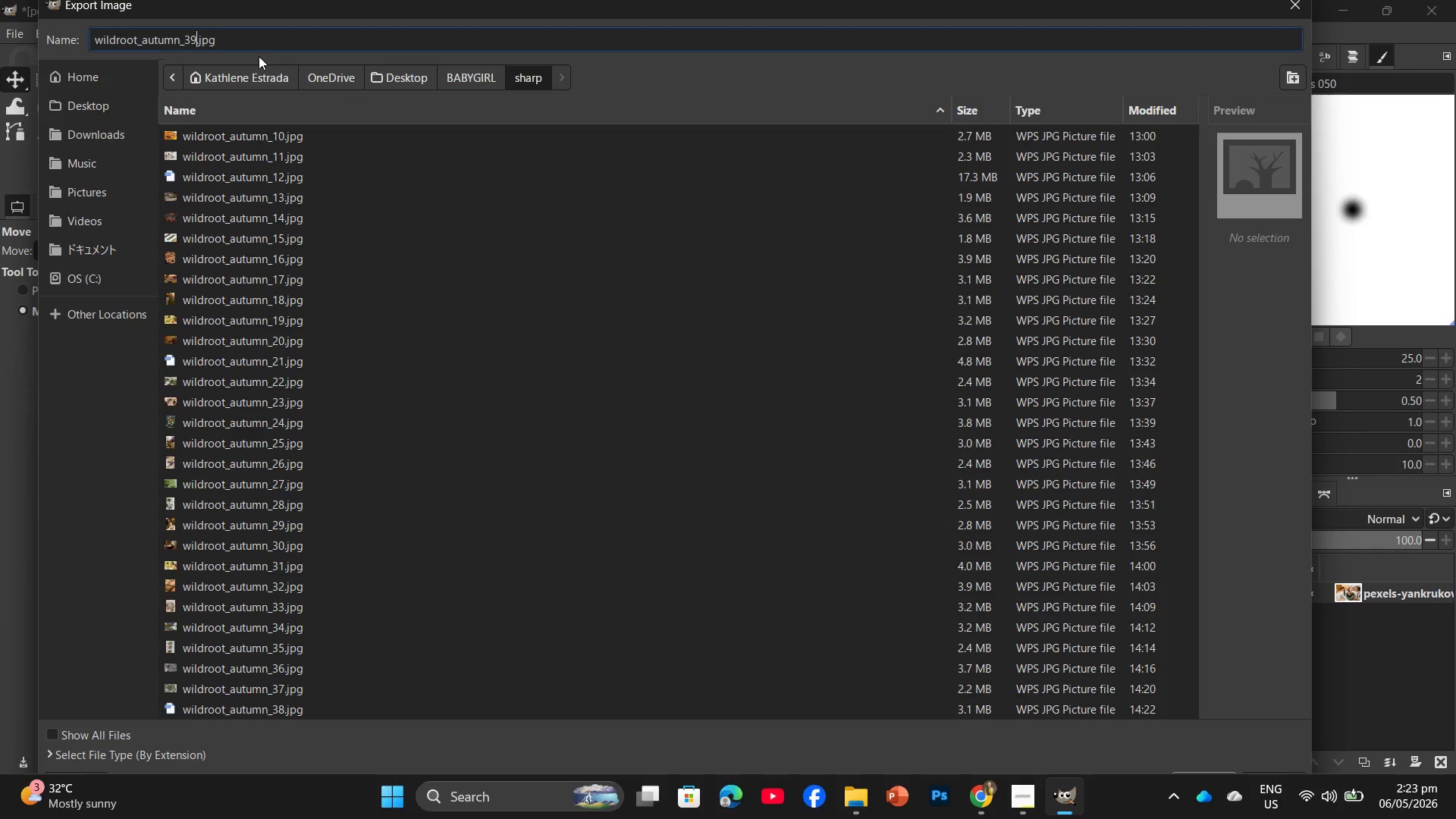 
key(NumpadEnter)
 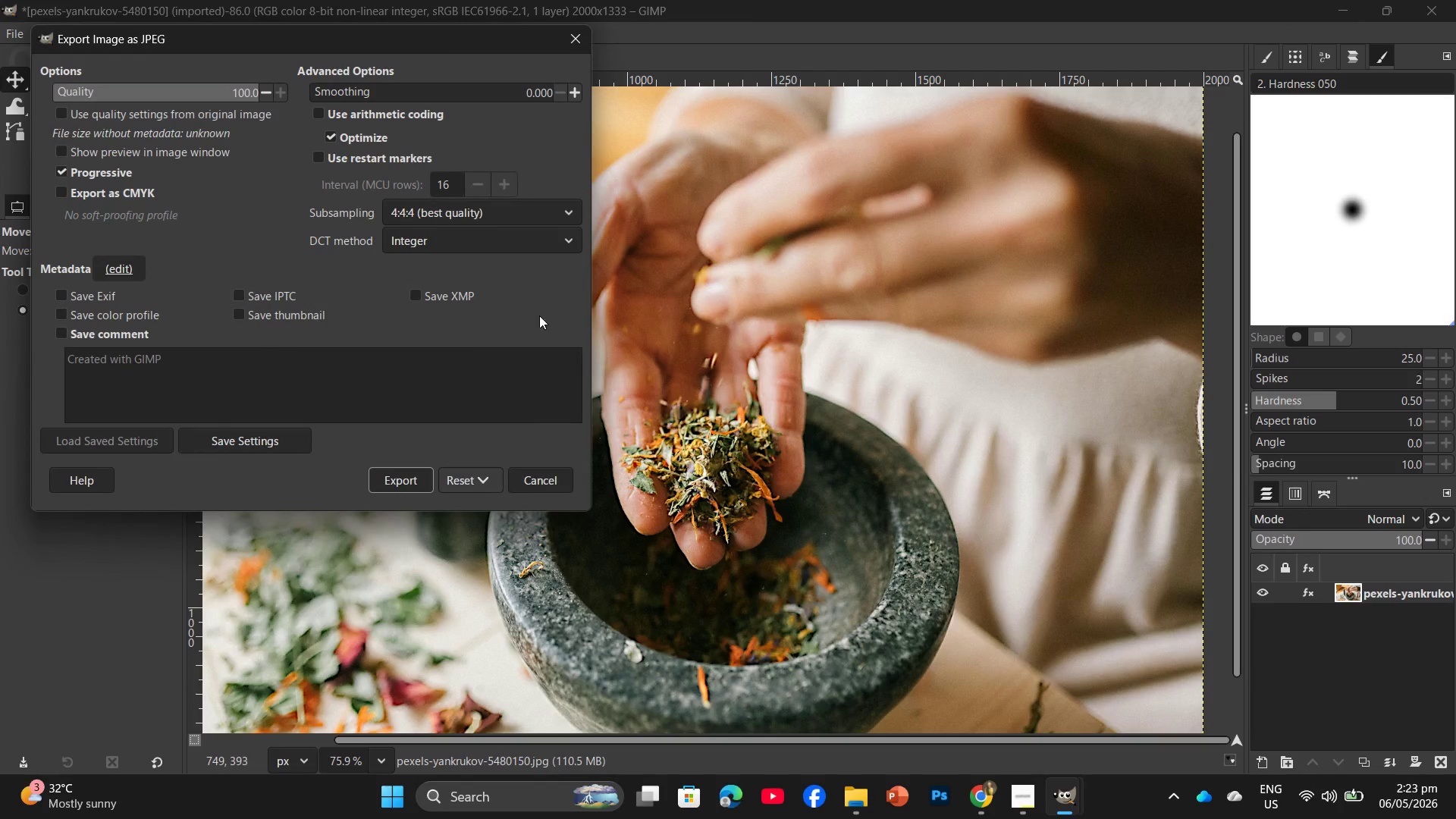 
left_click([422, 476])
 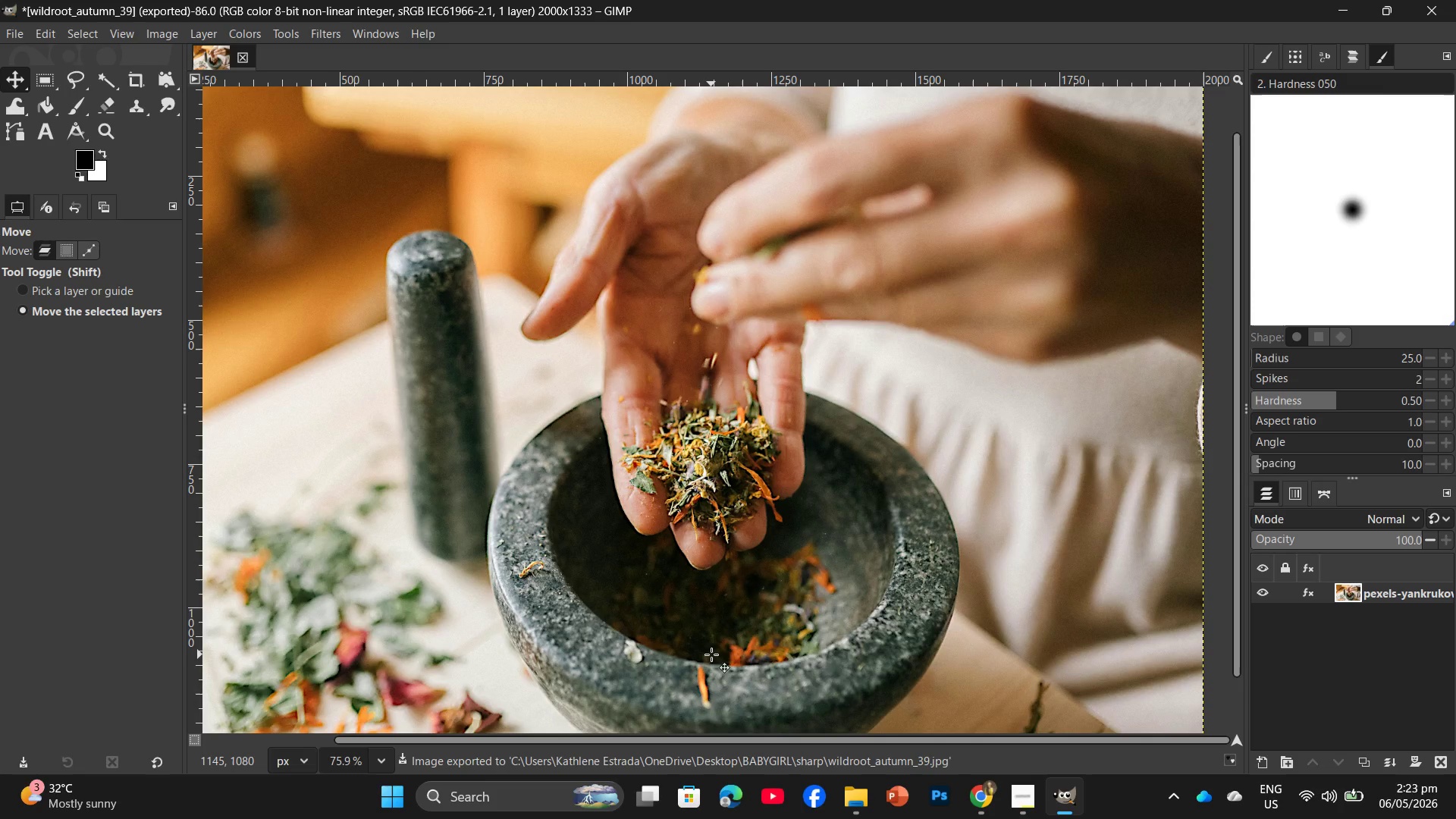 
wait(11.47)
 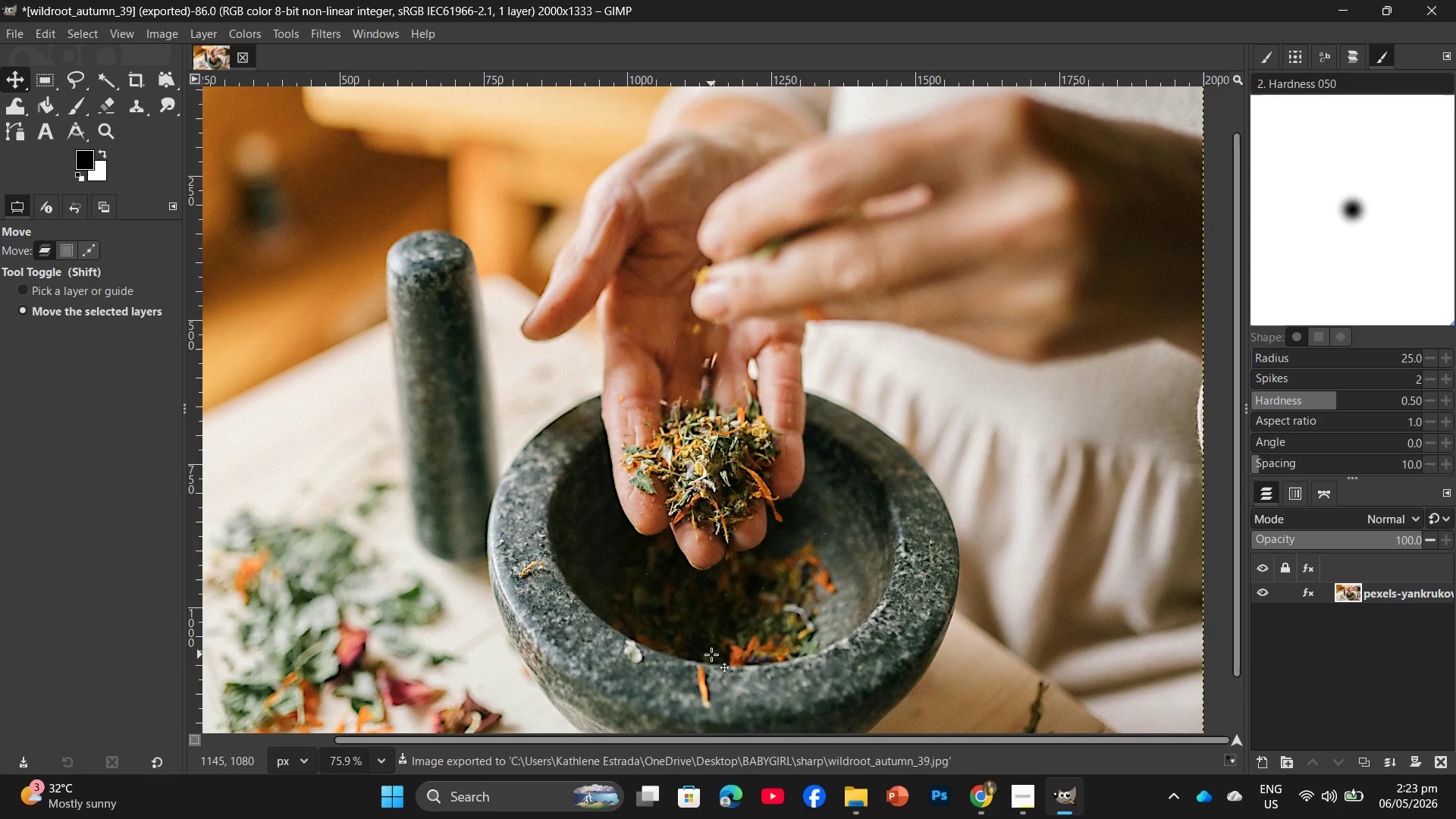 
left_click([984, 791])
 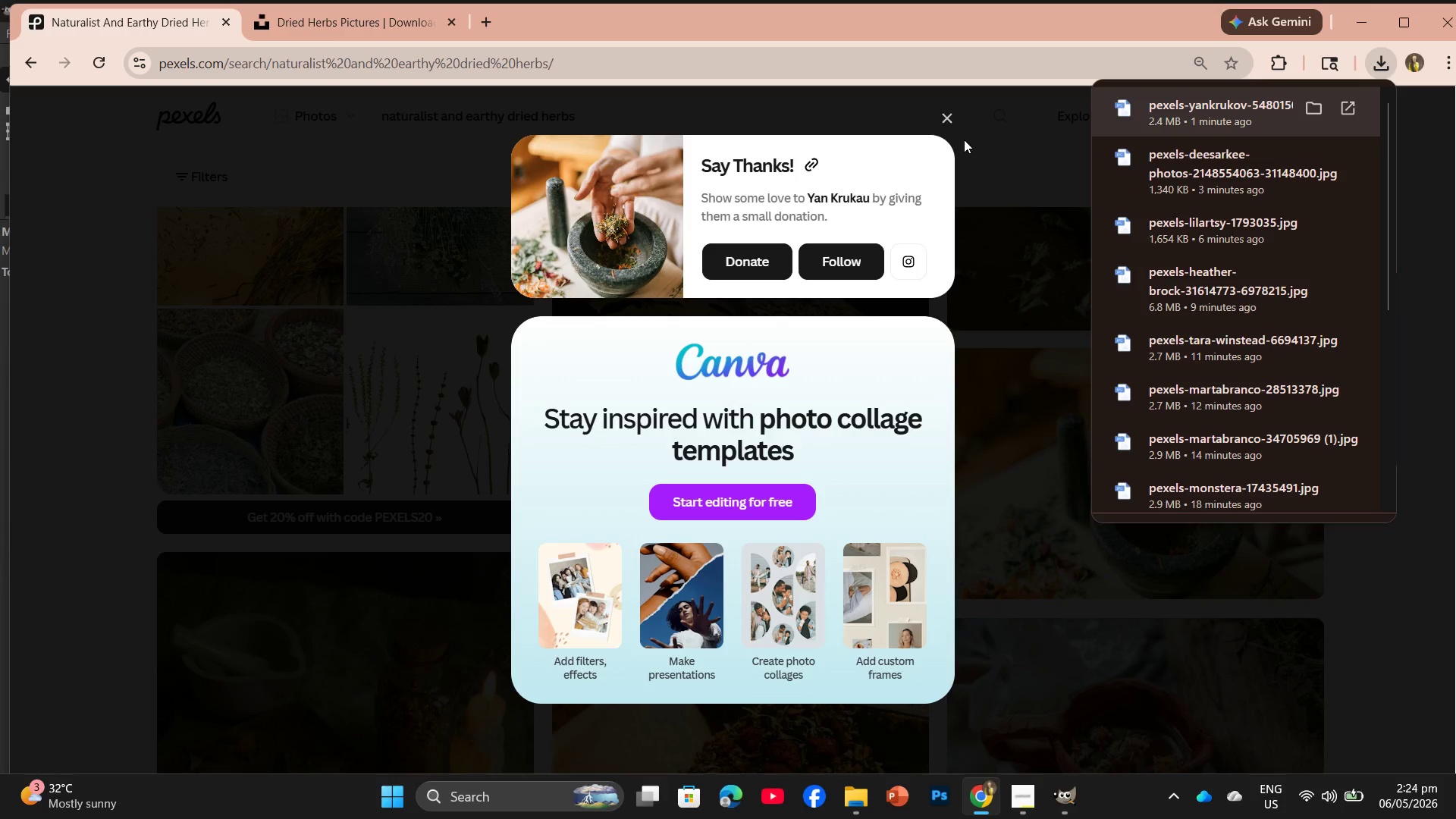 
left_click([952, 120])
 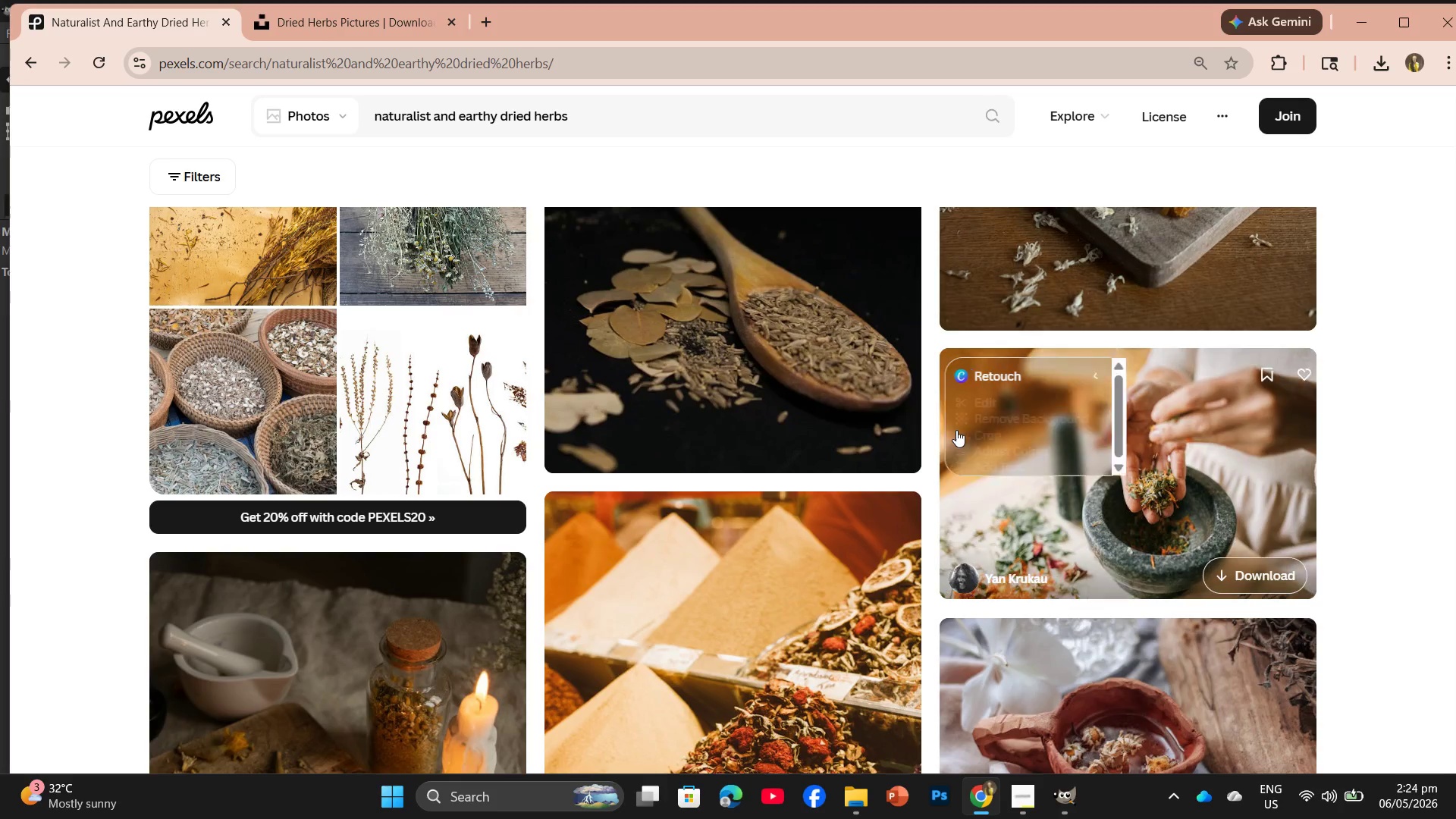 
scroll: coordinate [886, 471], scroll_direction: down, amount: 4.0
 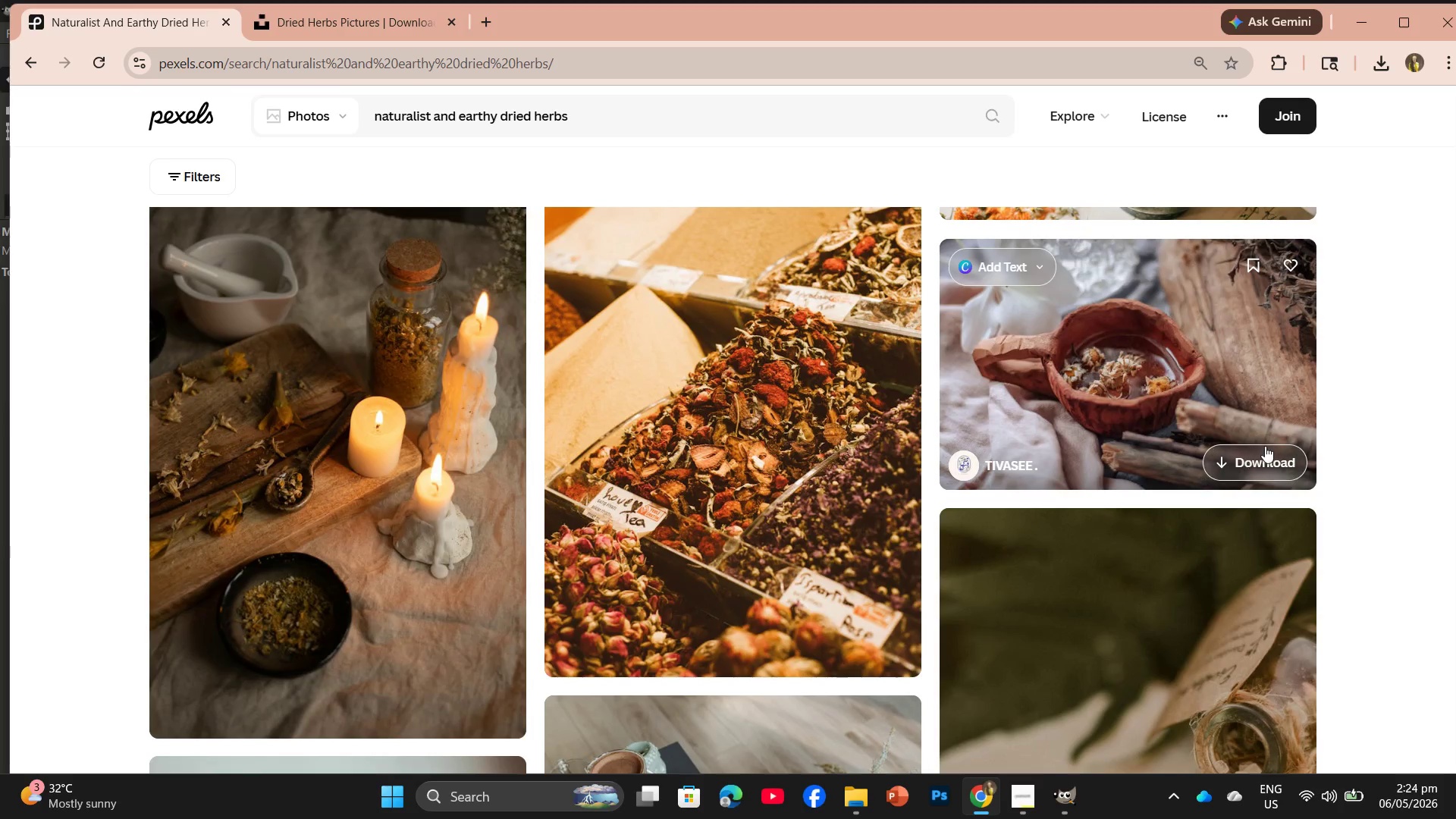 
left_click([1262, 460])
 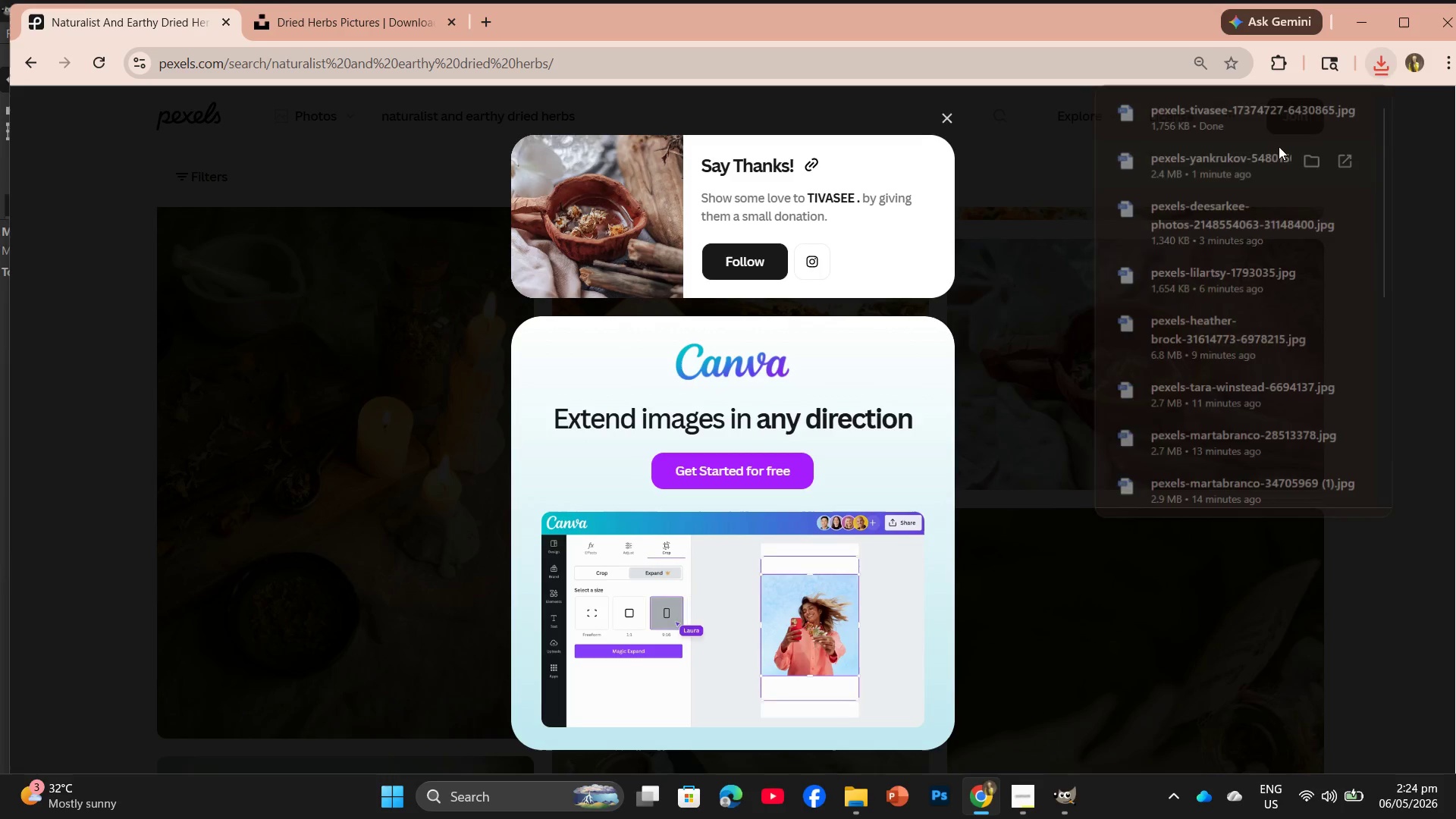 
left_click_drag(start_coordinate=[1237, 116], to_coordinate=[276, 52])
 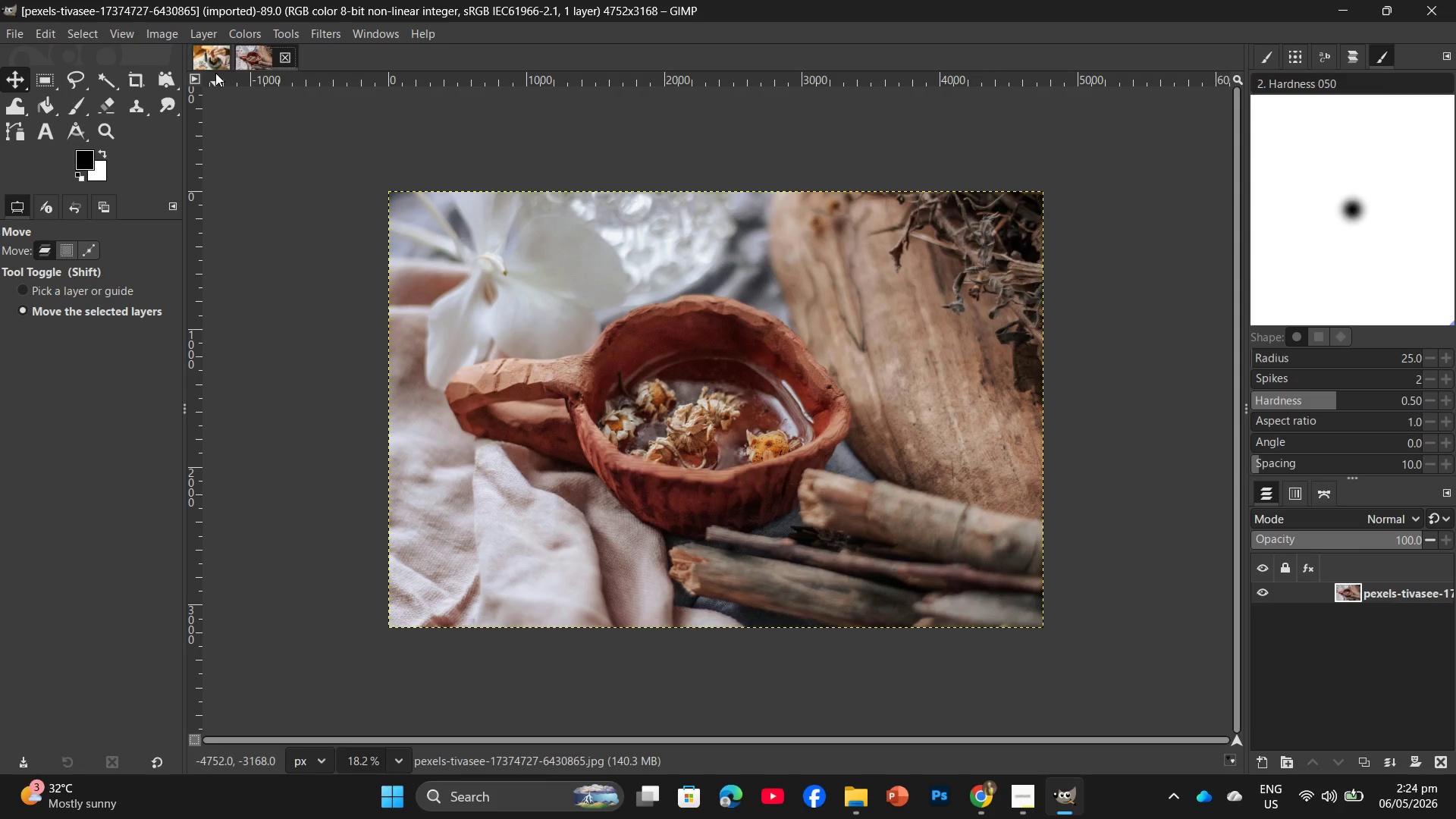 
left_click([218, 61])
 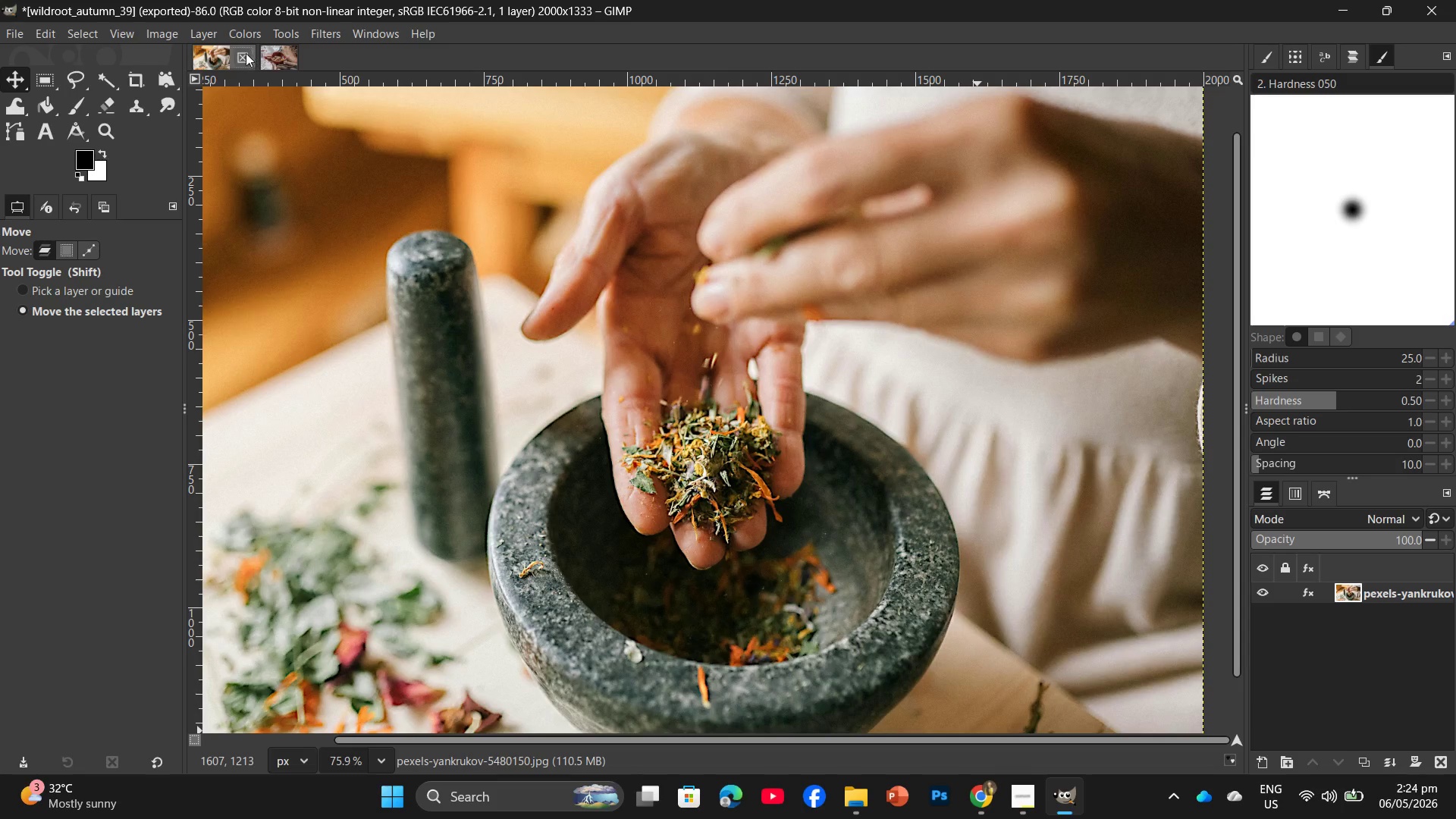 
left_click([244, 54])
 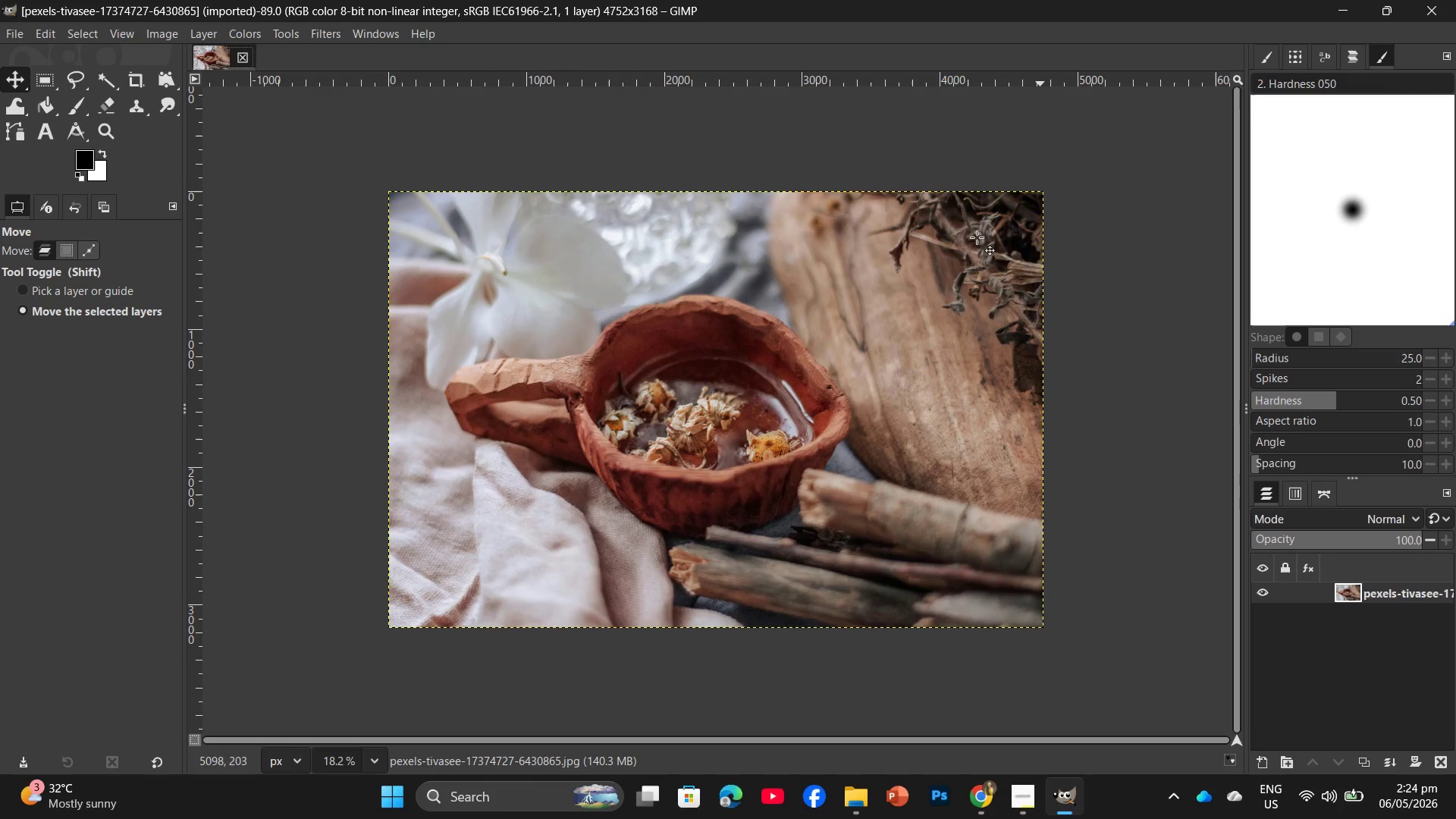 
left_click([165, 32])
 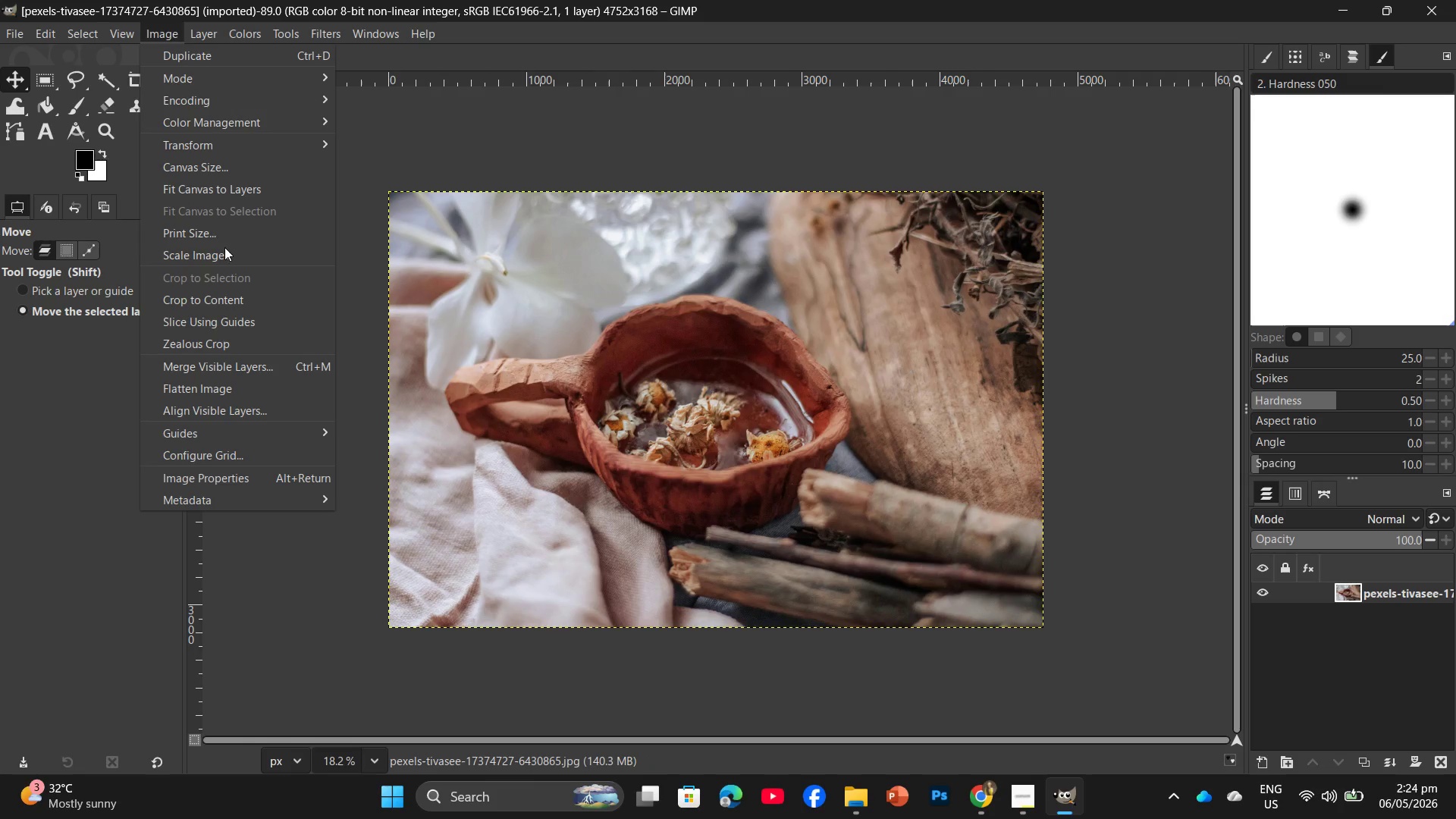 
left_click([231, 251])
 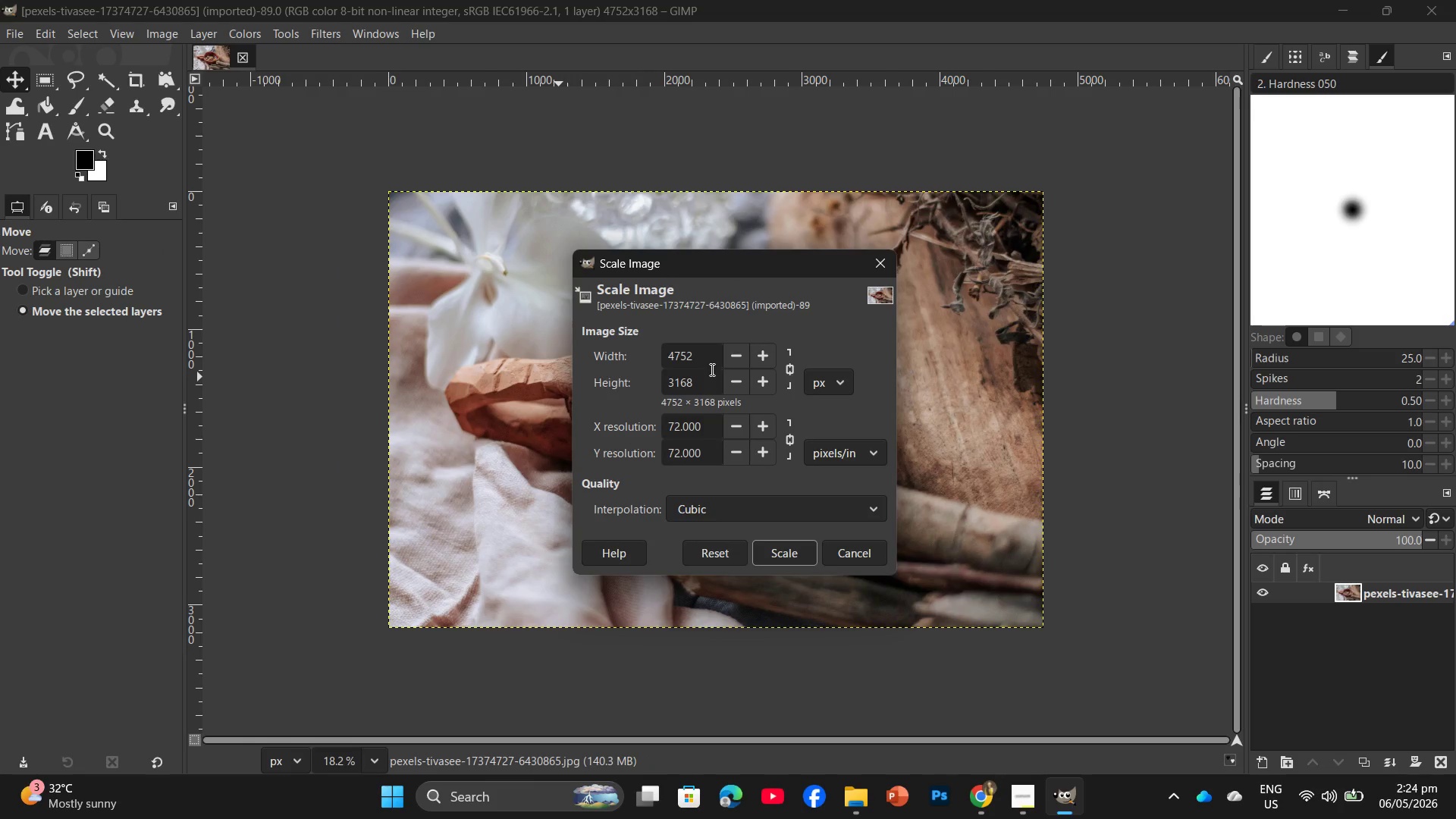 
left_click_drag(start_coordinate=[702, 353], to_coordinate=[658, 356])
 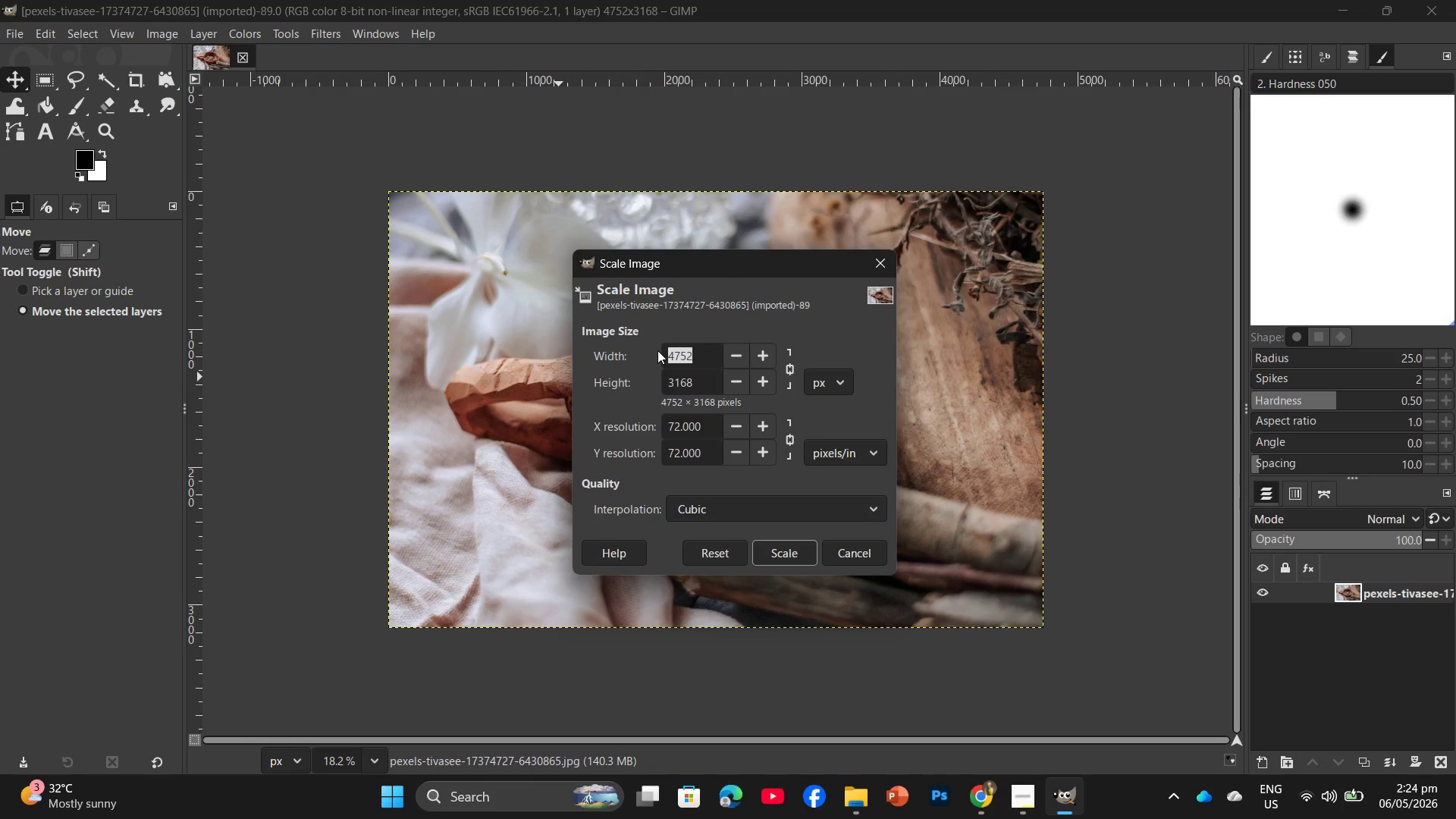 
key(Numpad2)
 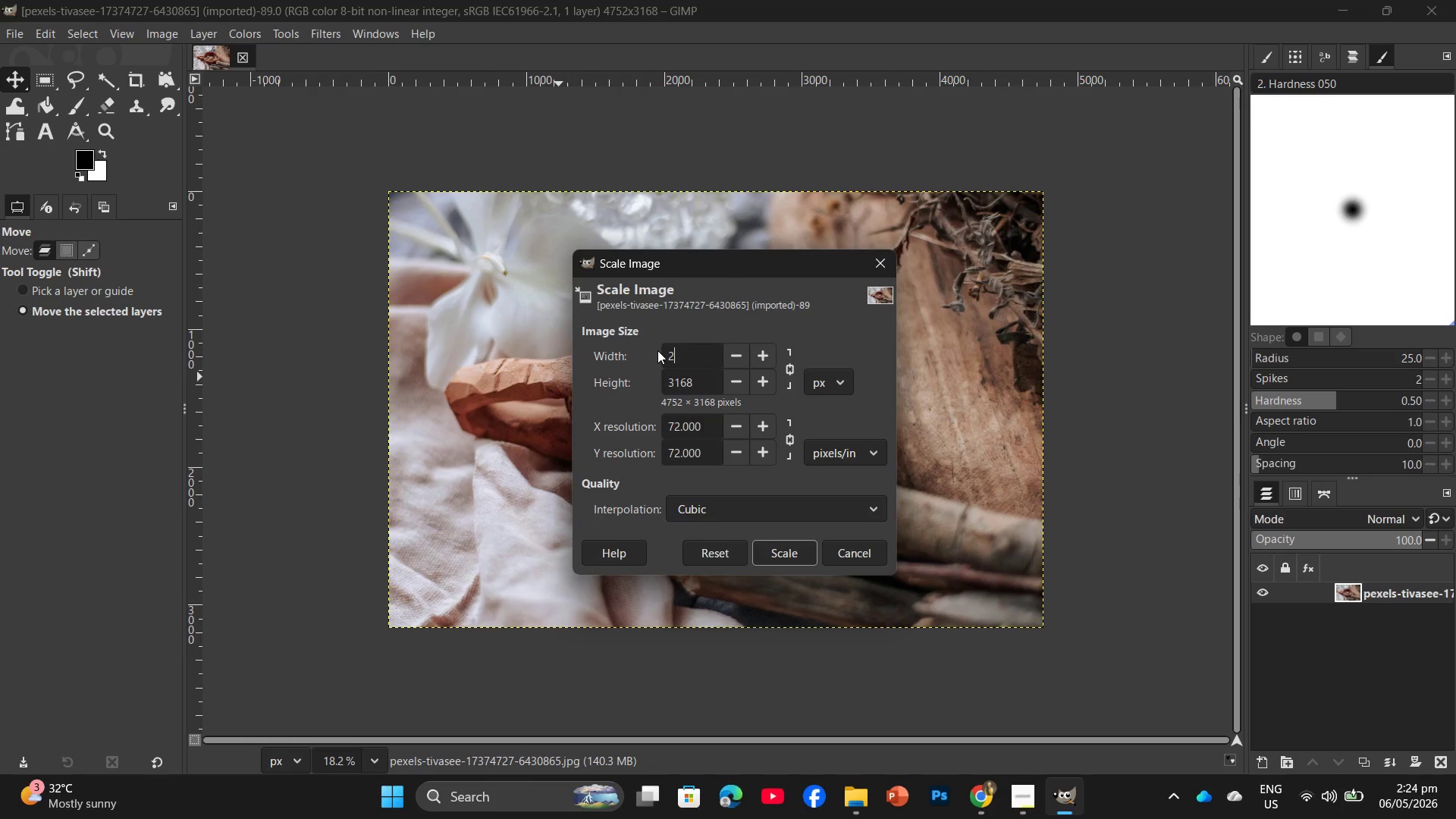 
key(Numpad0)
 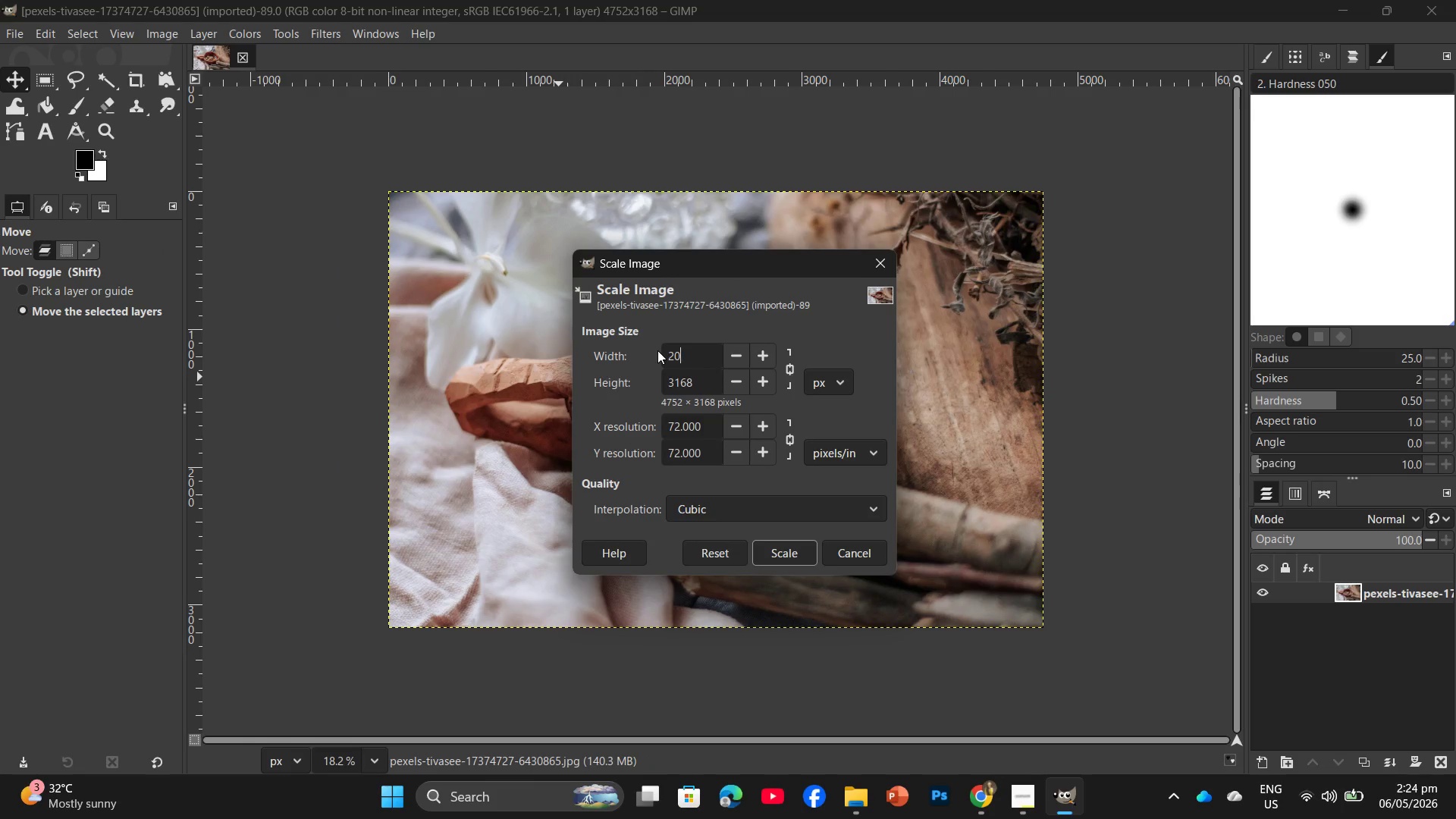 
key(Numpad0)
 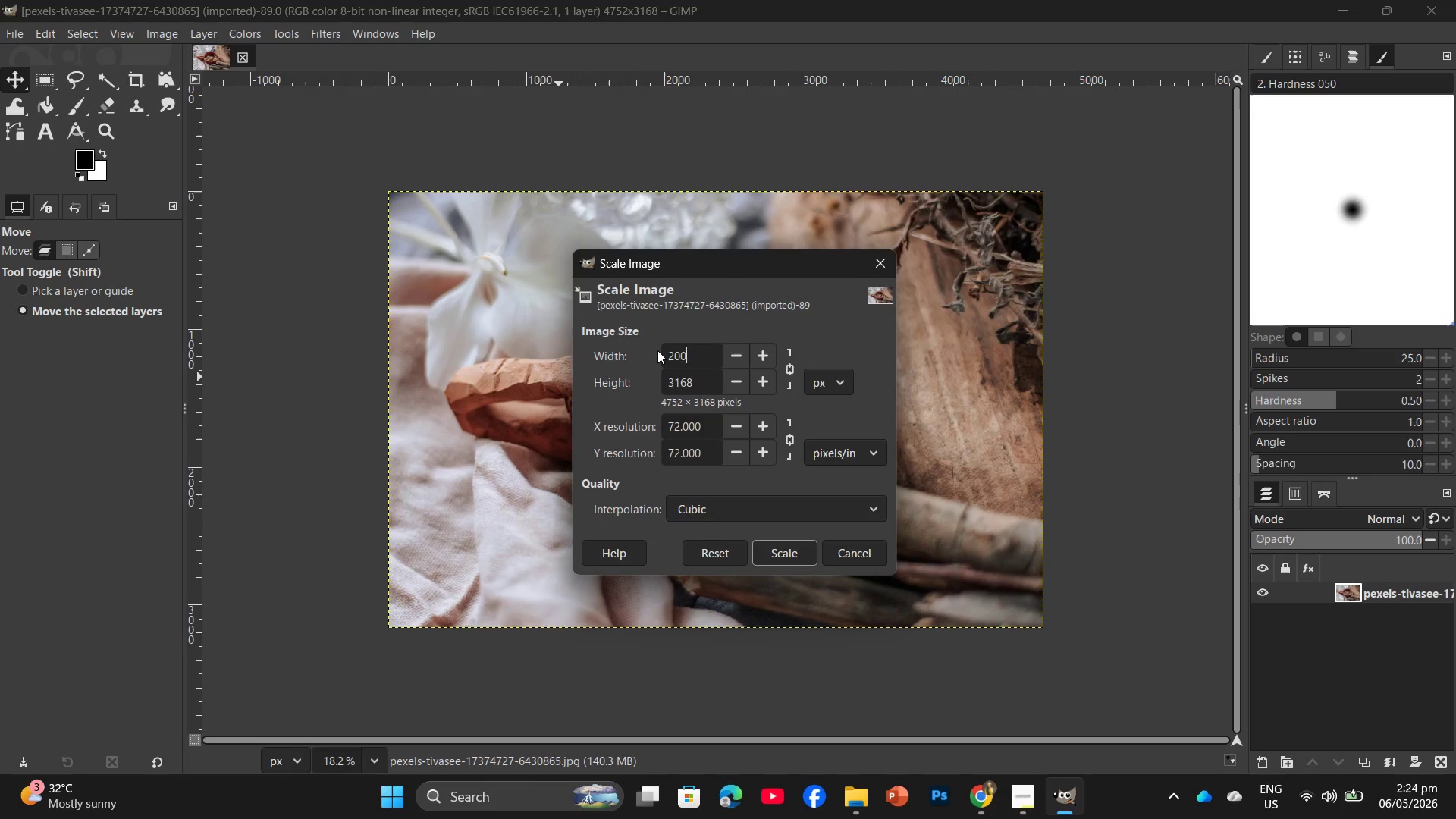 
key(Numpad0)
 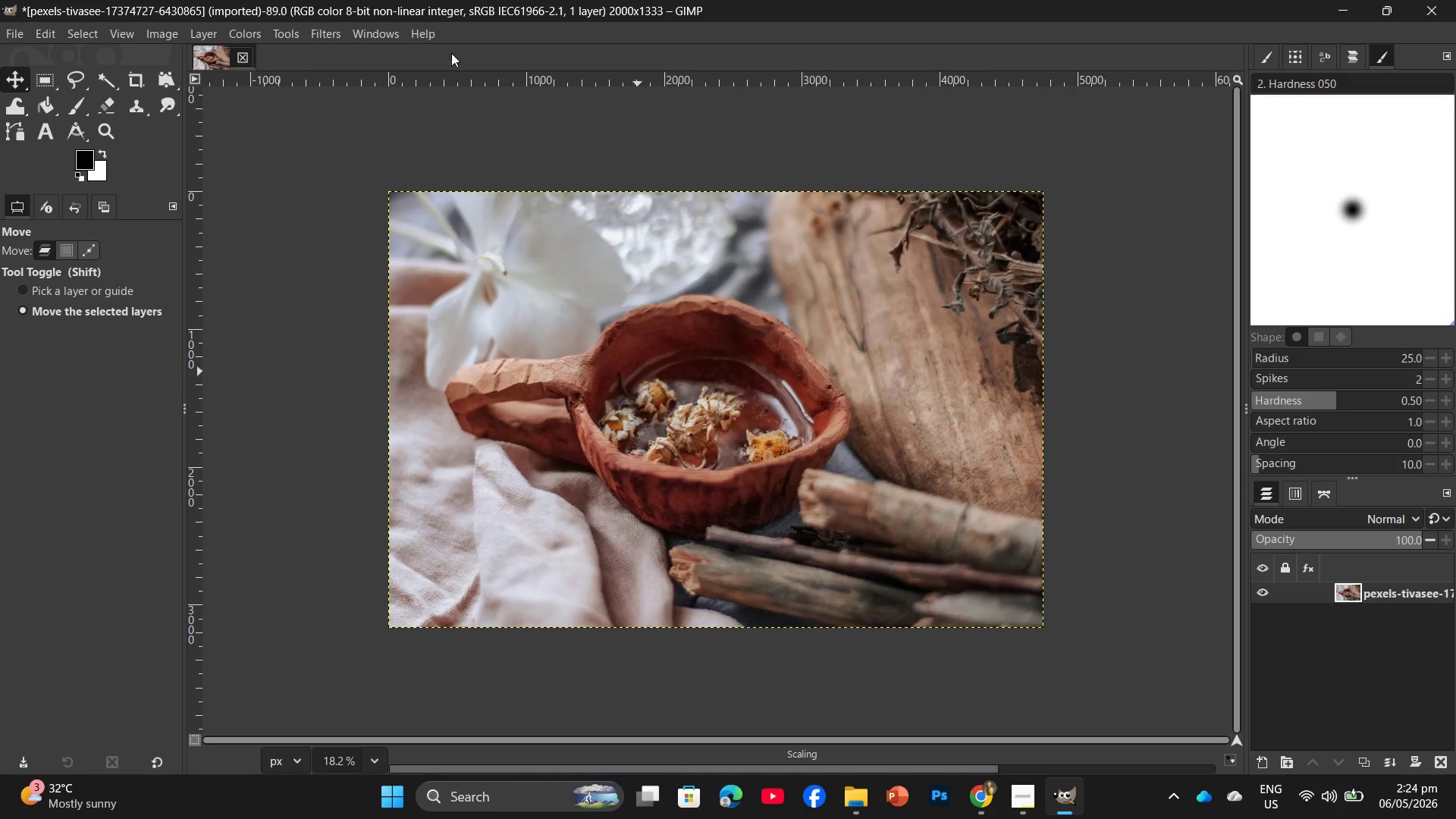 
left_click([319, 38])
 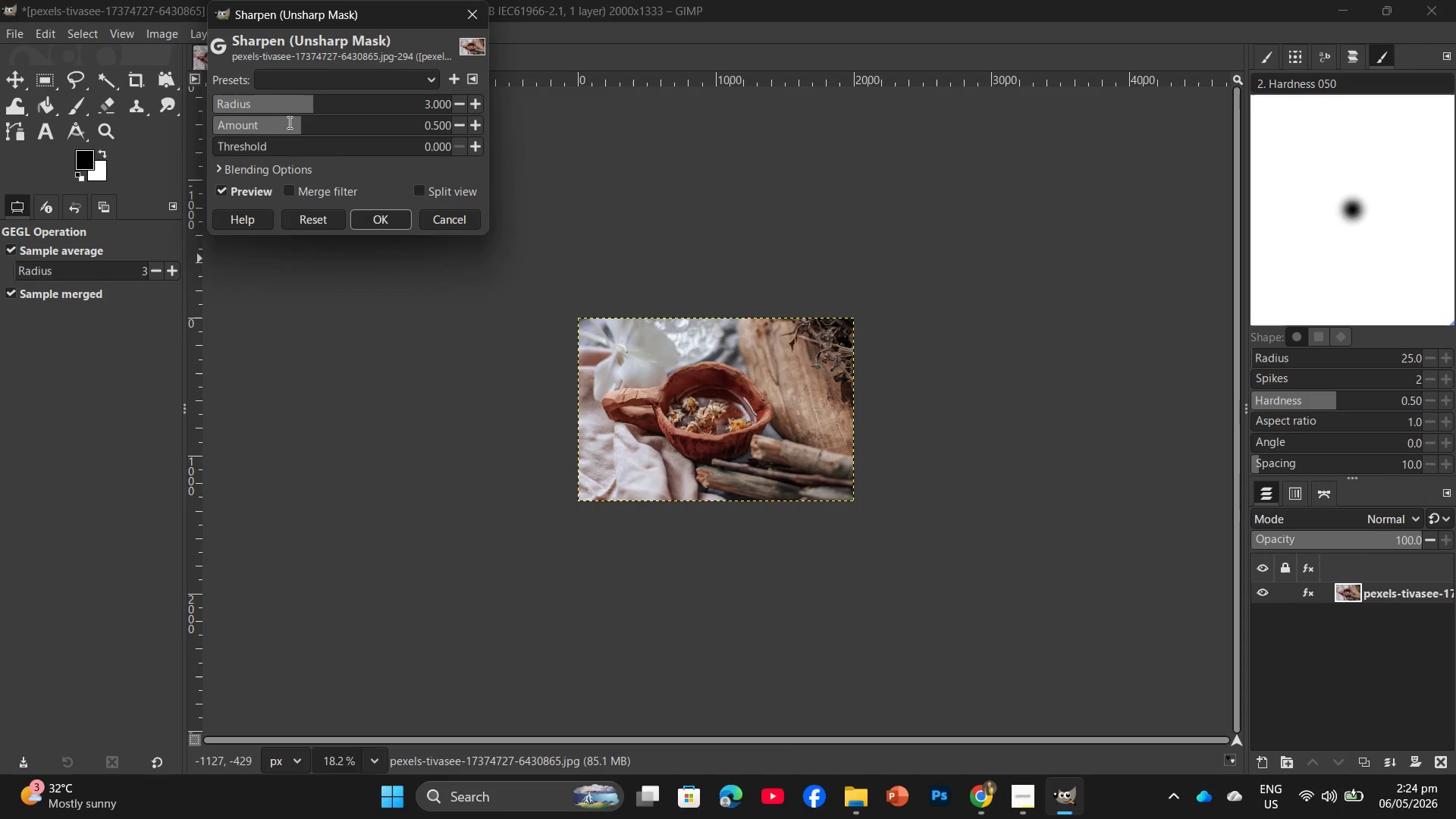 
left_click_drag(start_coordinate=[298, 125], to_coordinate=[319, 125])
 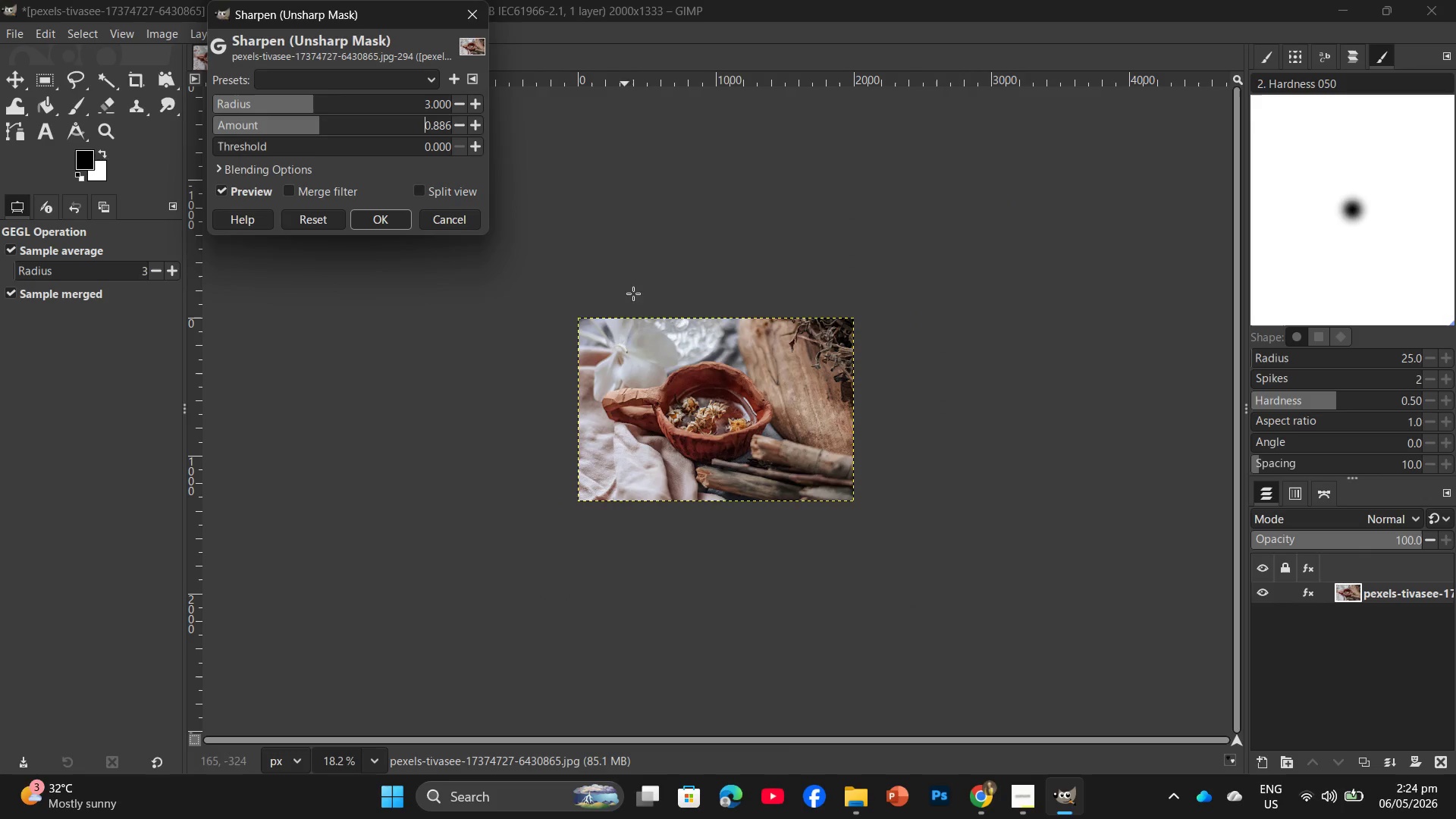 
hold_key(key=ControlLeft, duration=1.81)
scroll: coordinate [546, 438], scroll_direction: up, amount: 15.0
 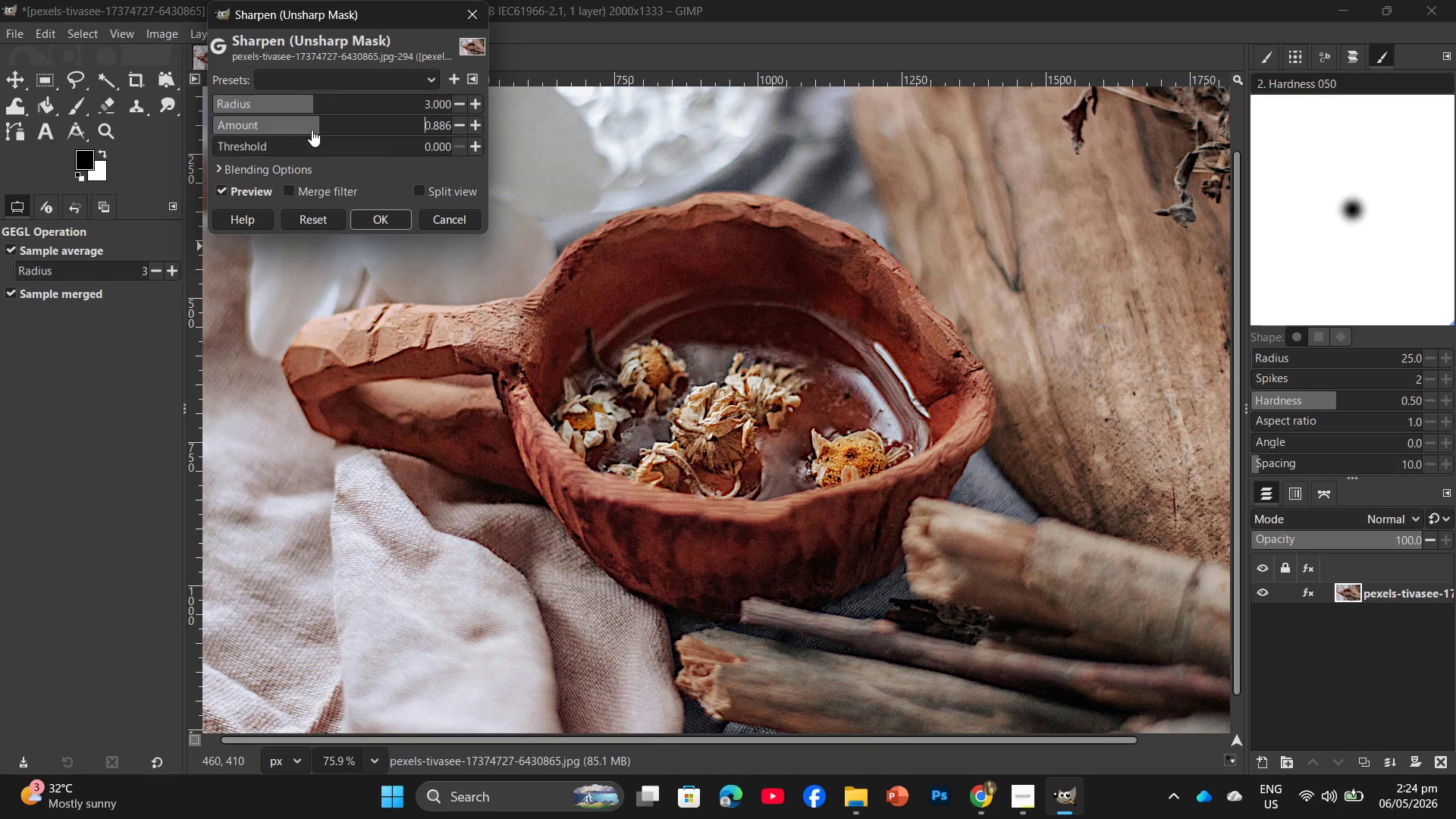 
left_click_drag(start_coordinate=[320, 124], to_coordinate=[272, 134])
 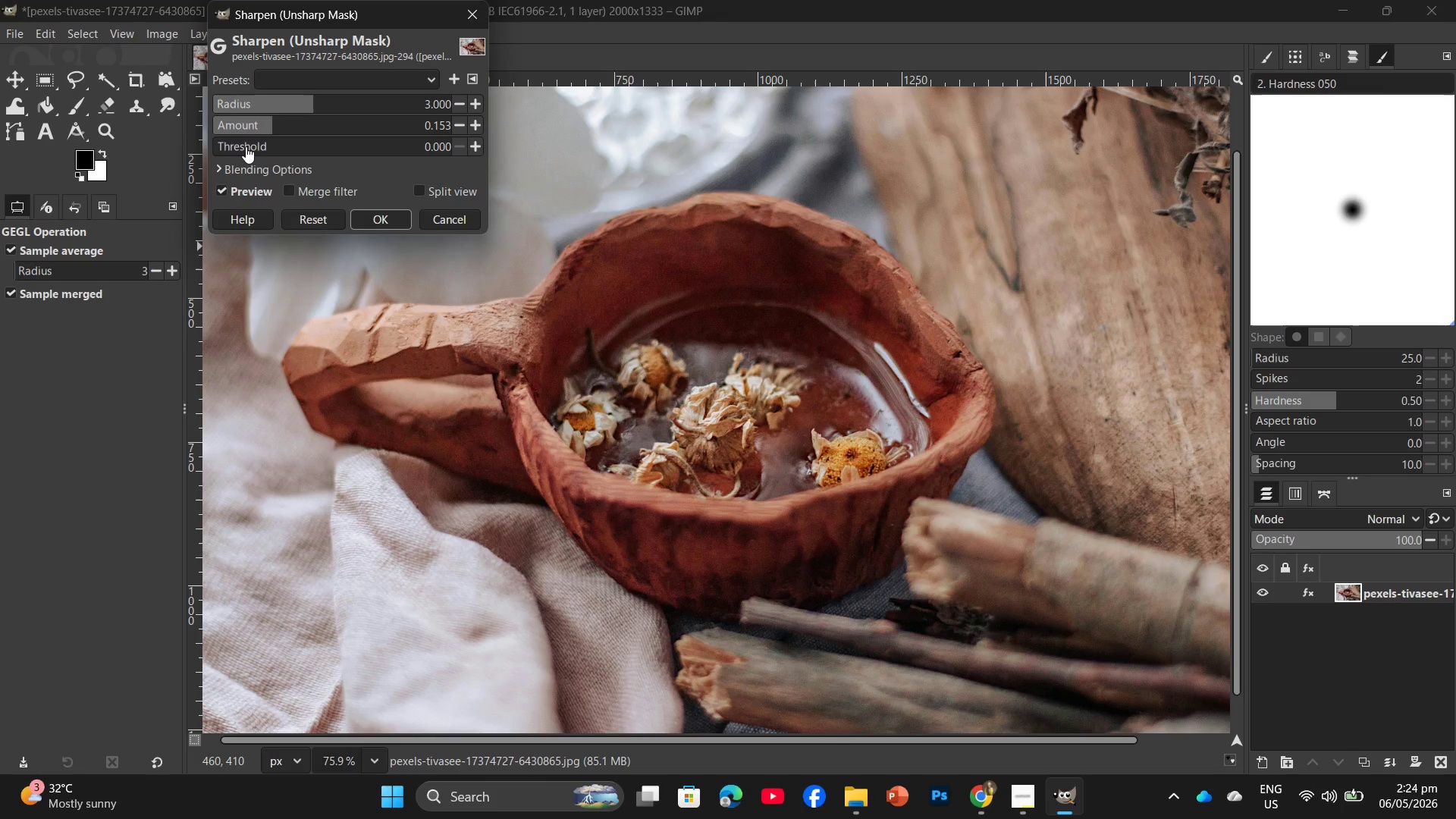 
left_click_drag(start_coordinate=[246, 146], to_coordinate=[277, 145])
 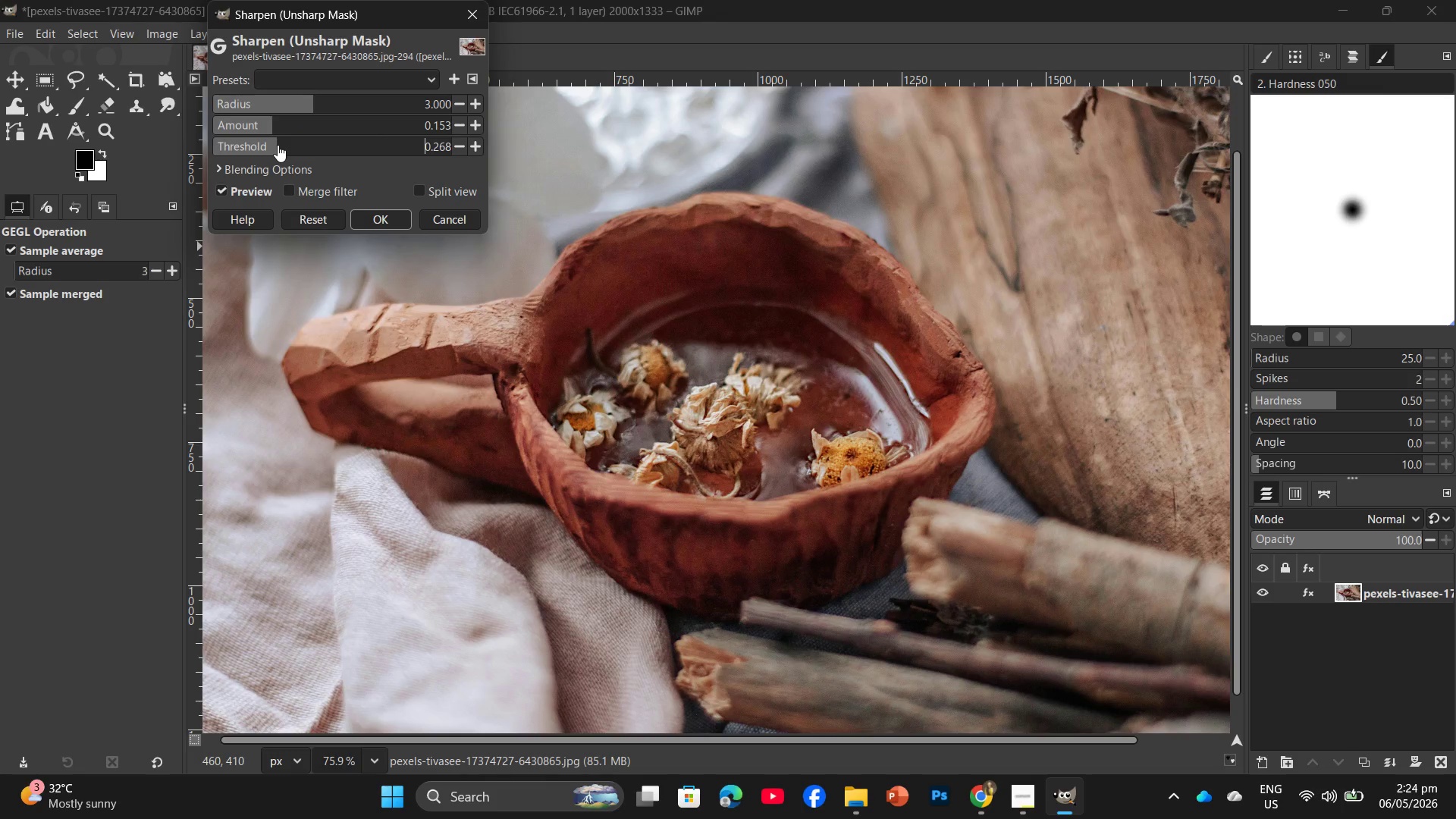 
left_click_drag(start_coordinate=[278, 145], to_coordinate=[294, 146])
 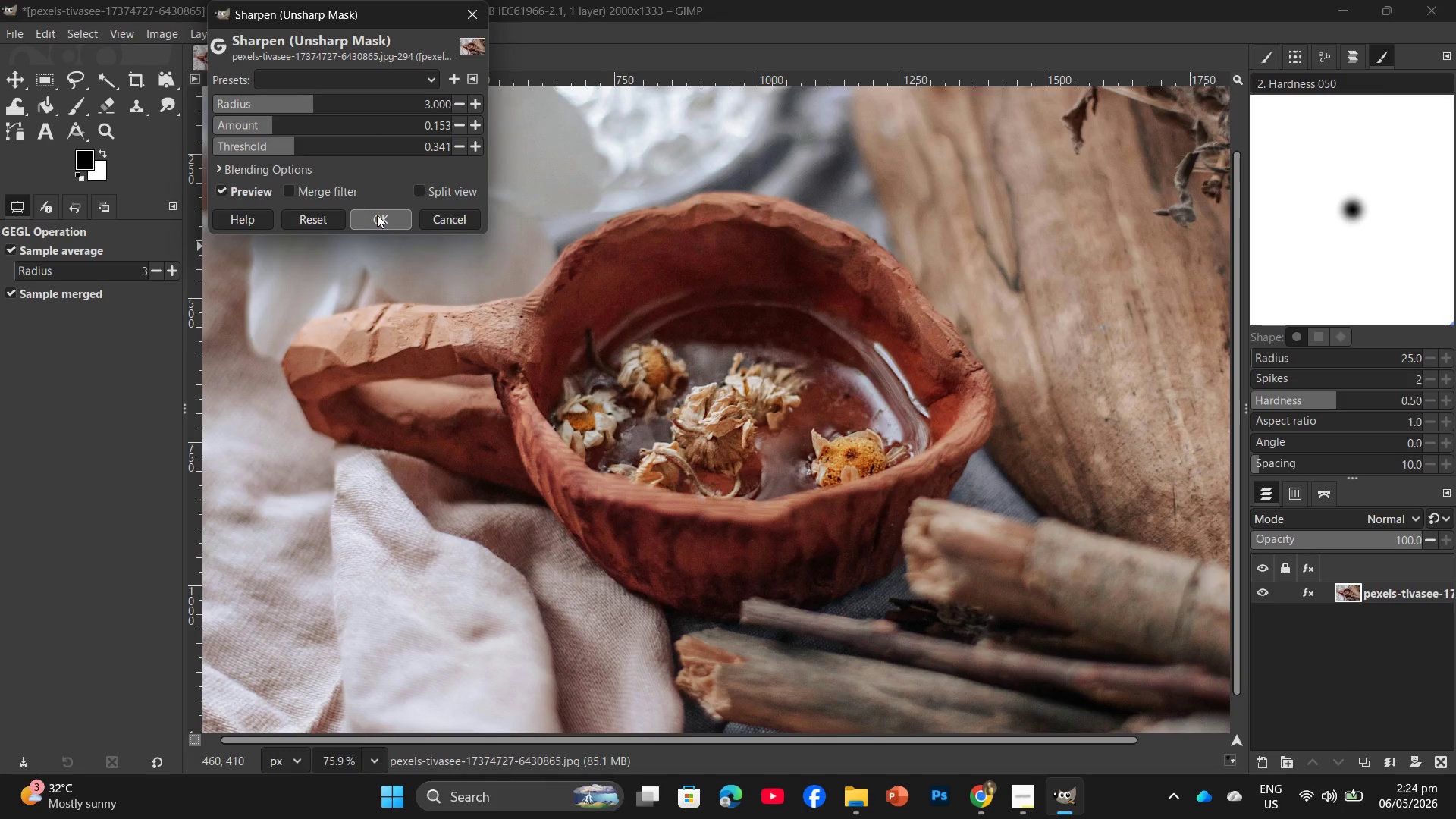 
left_click([378, 215])
 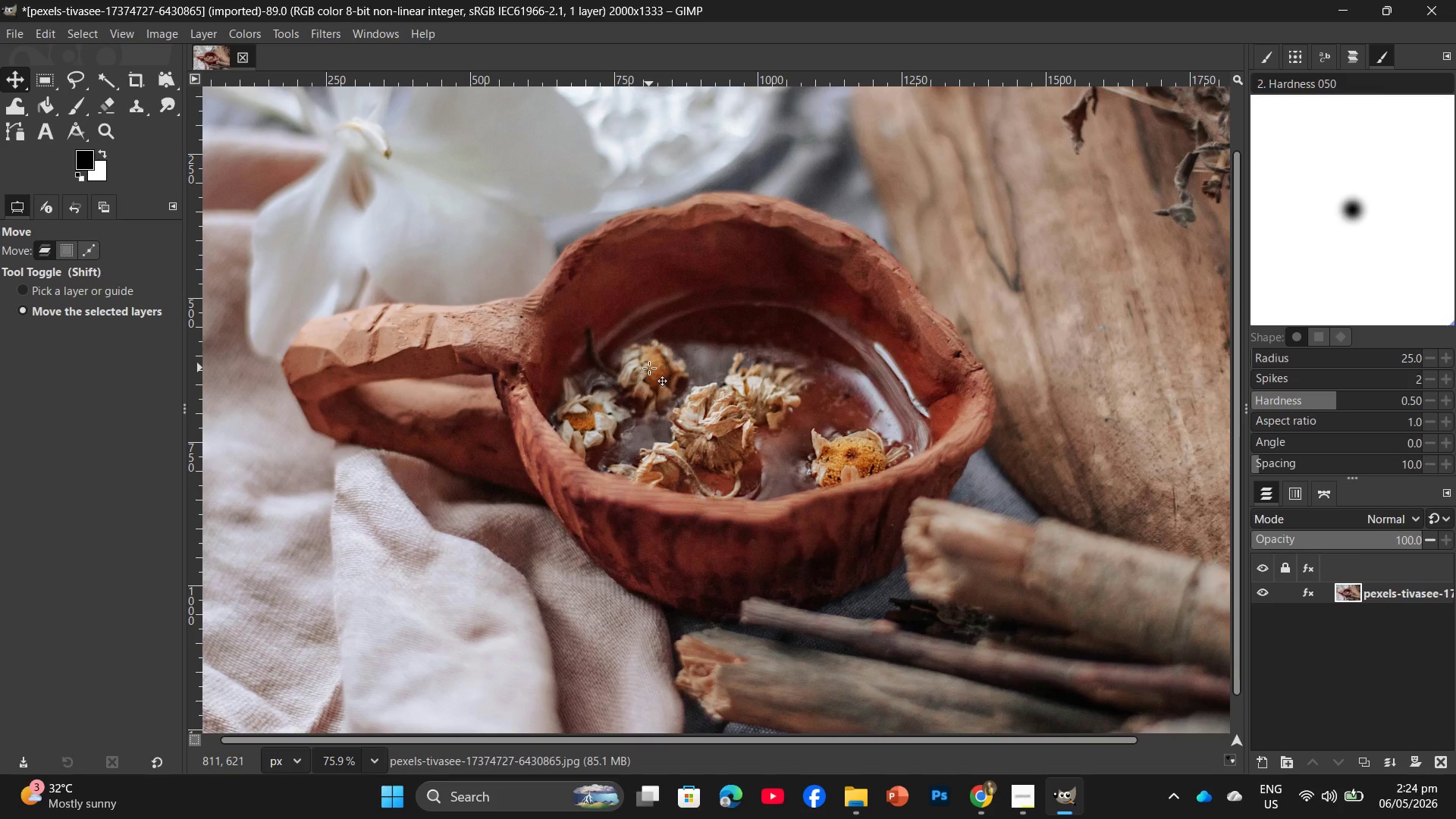 
wait(7.52)
 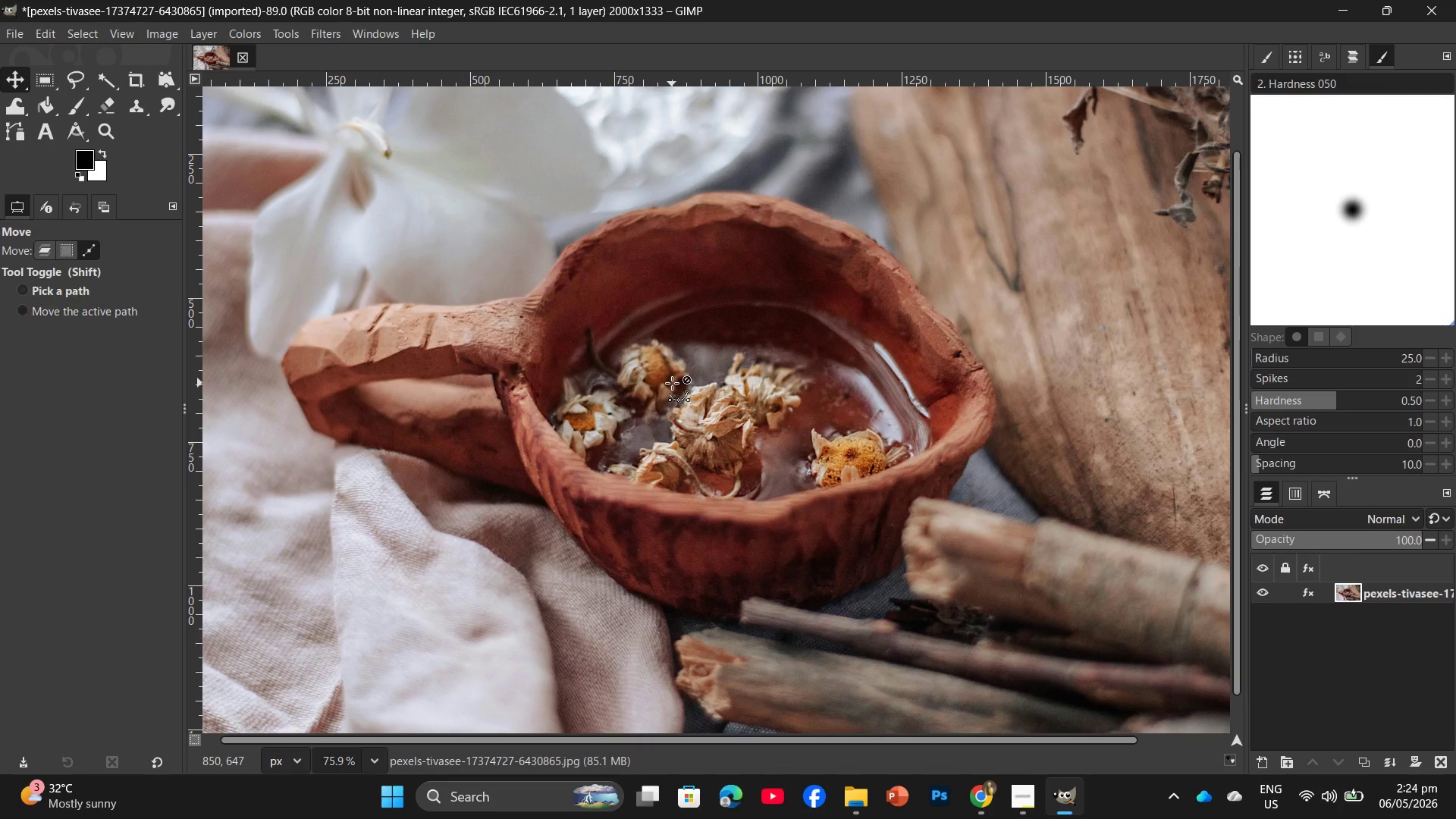 
key(Control+Shift+E)
 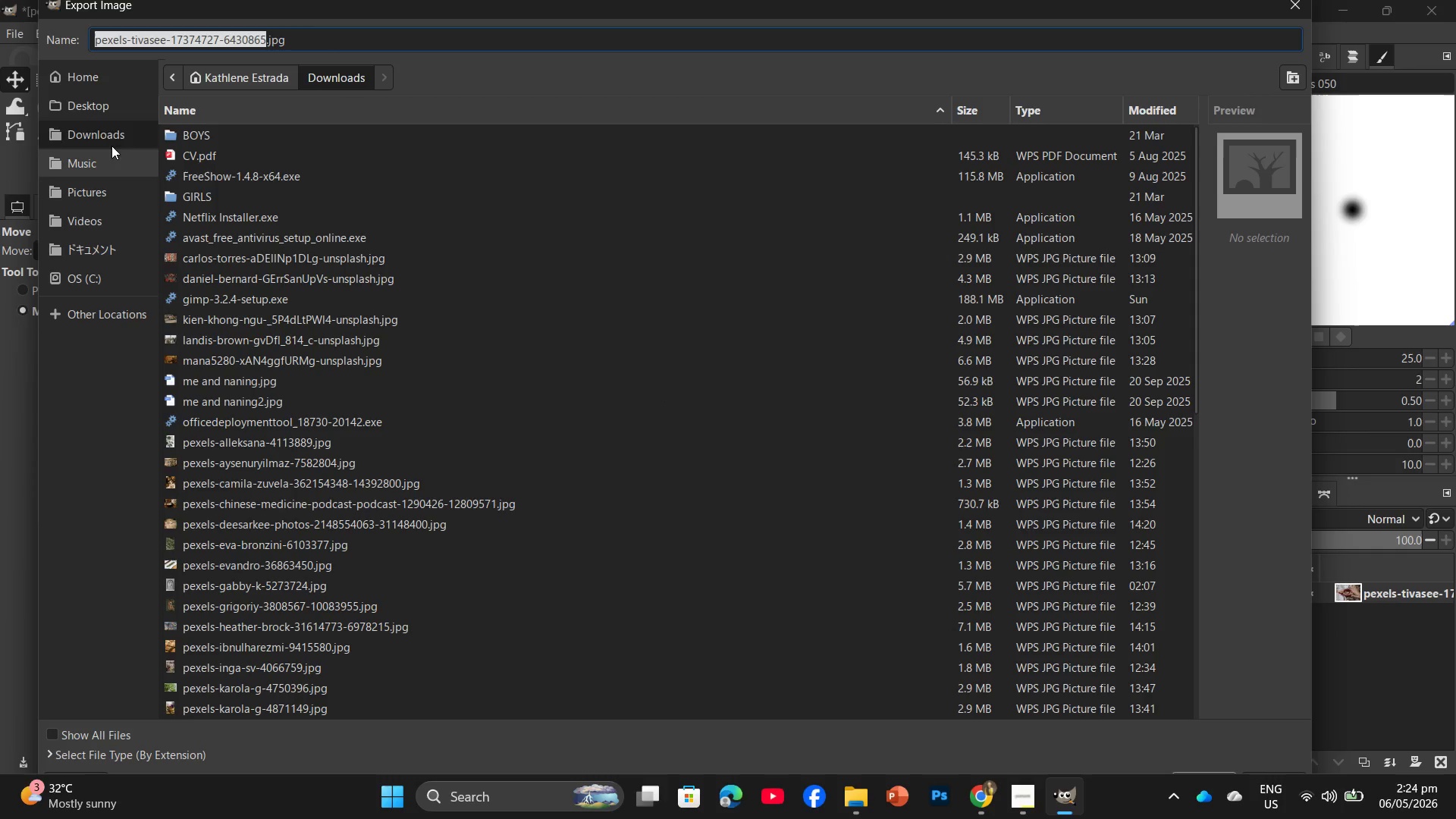 
left_click([102, 115])
 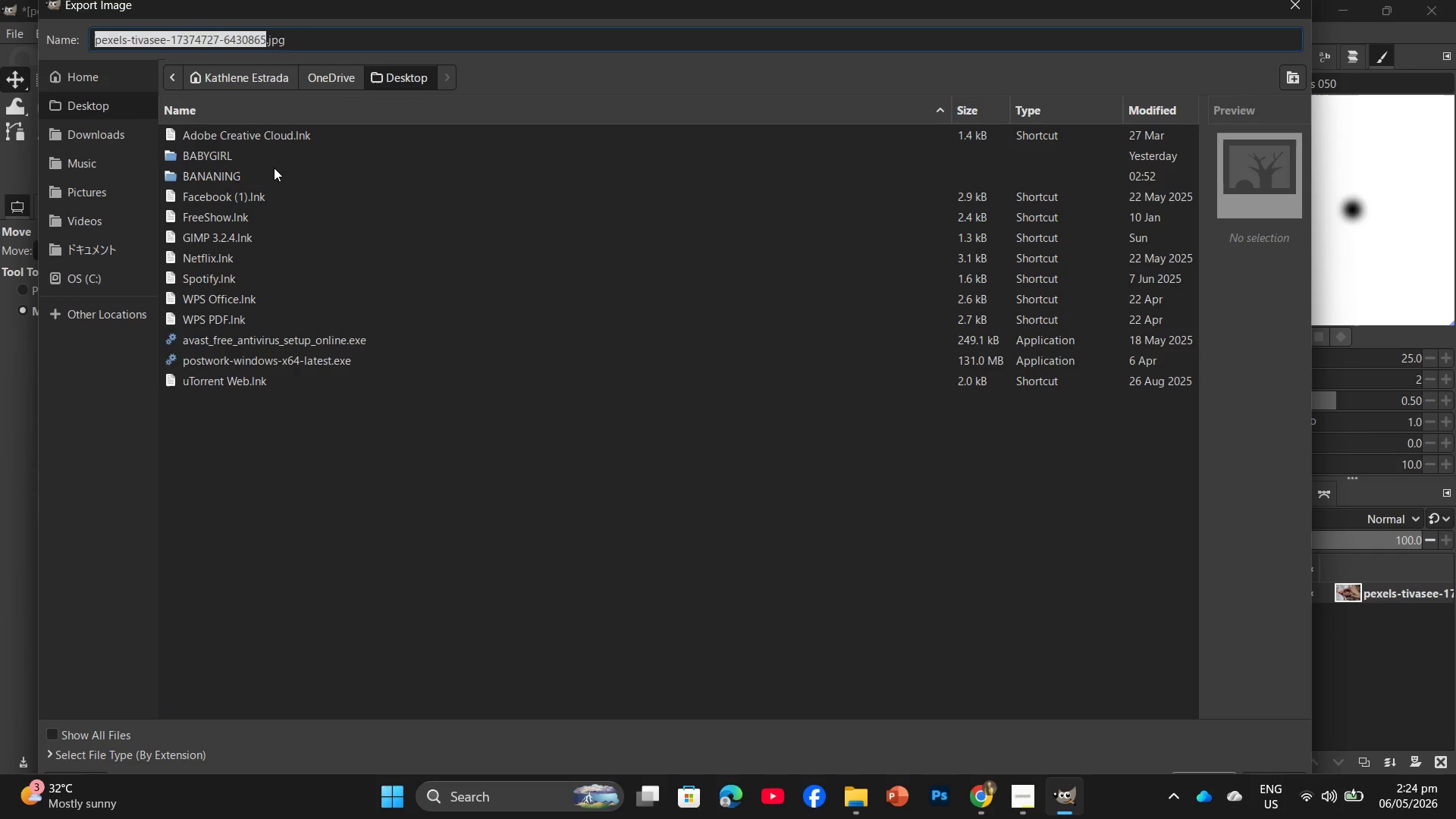 
double_click([275, 167])
 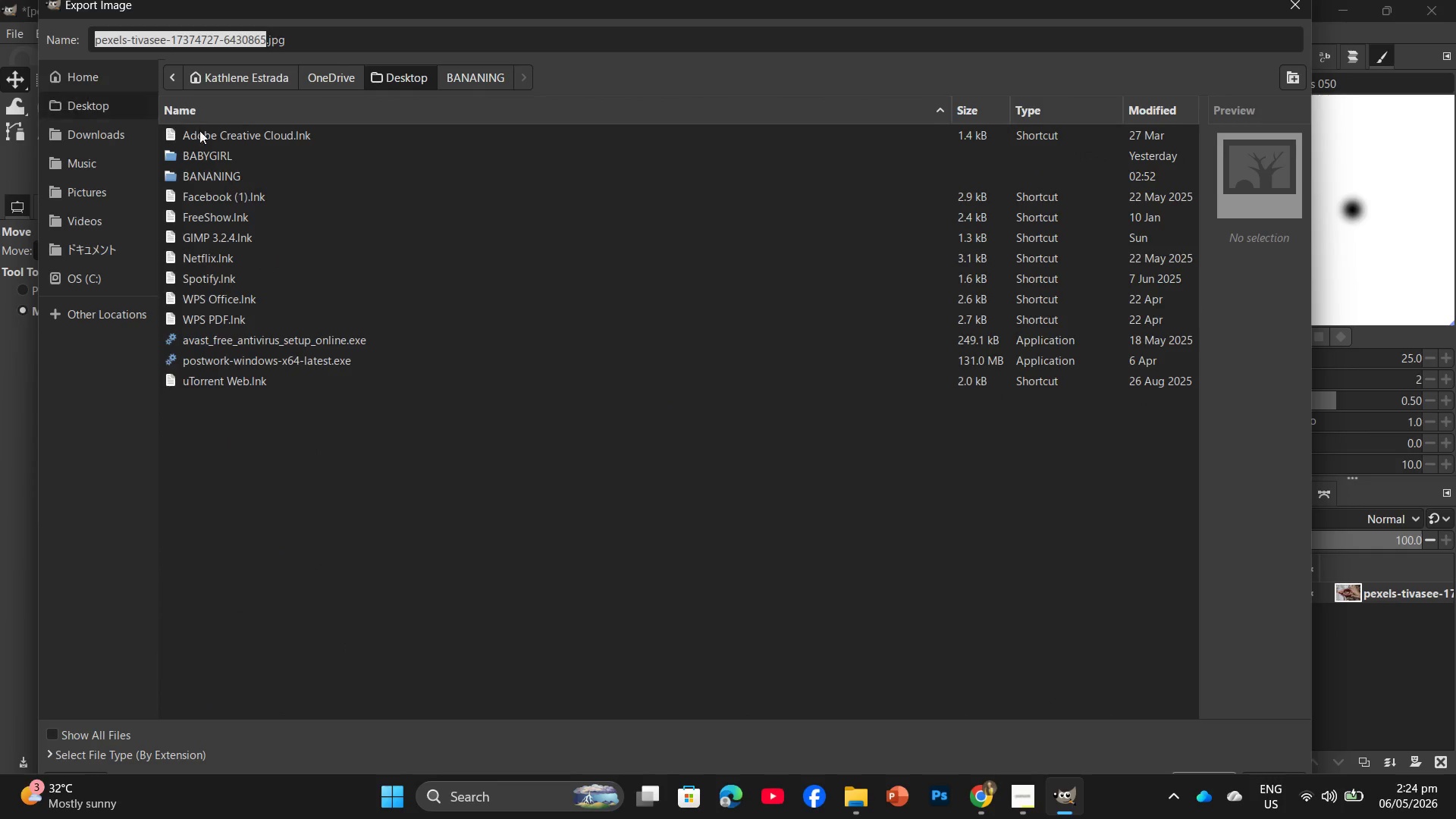 
left_click([254, 161])
 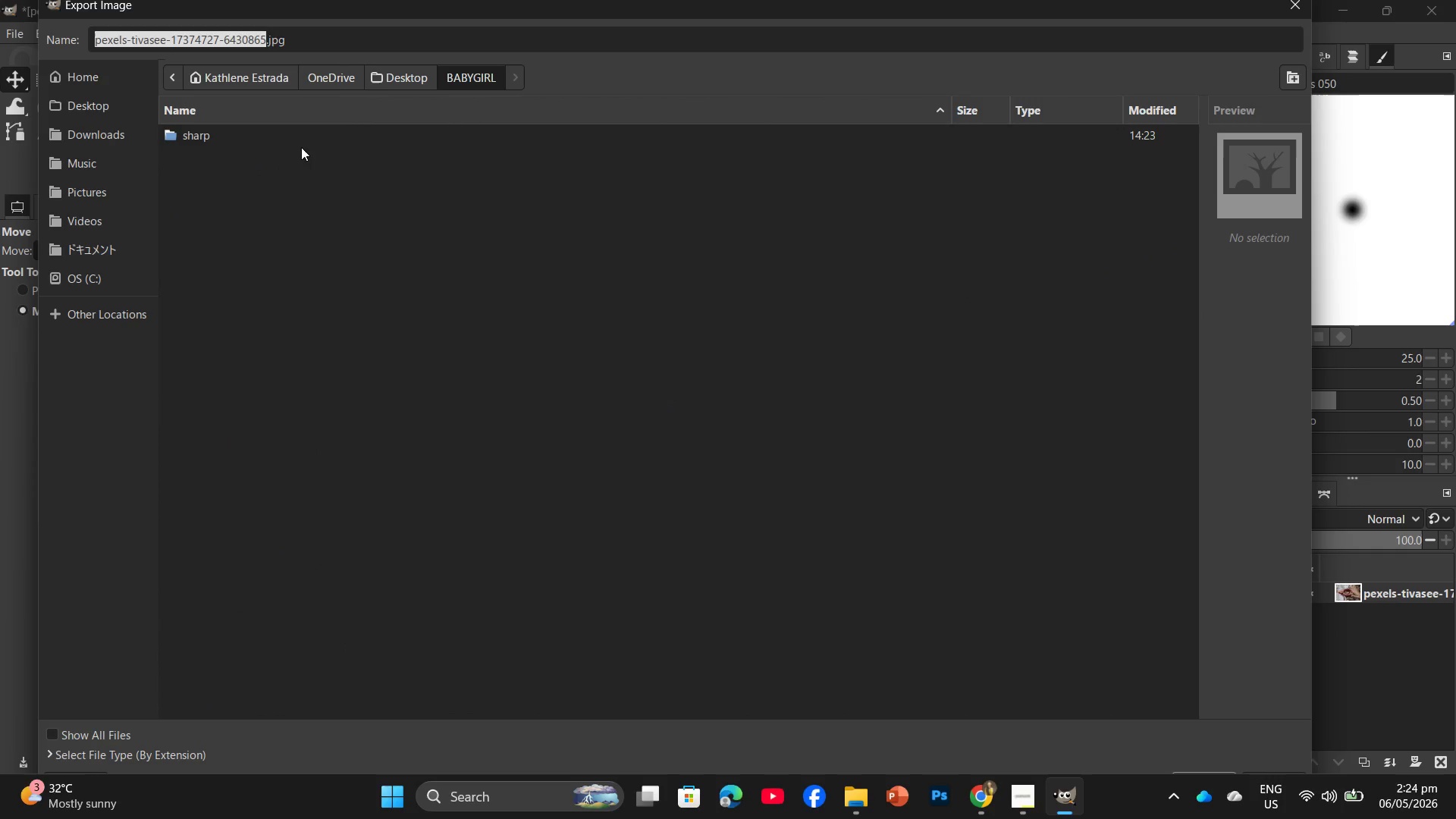 
double_click([306, 136])
 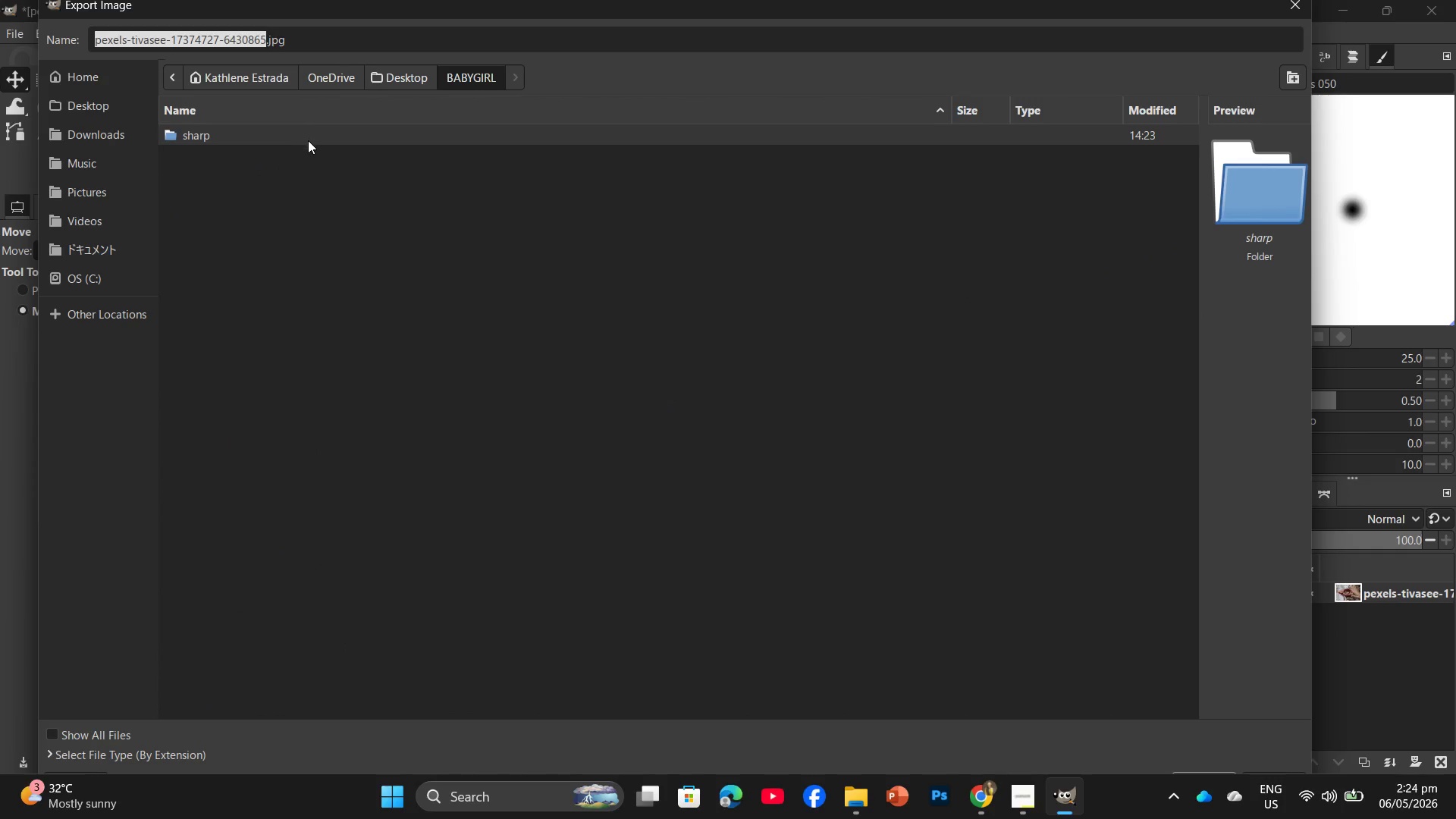 
triple_click([309, 140])
 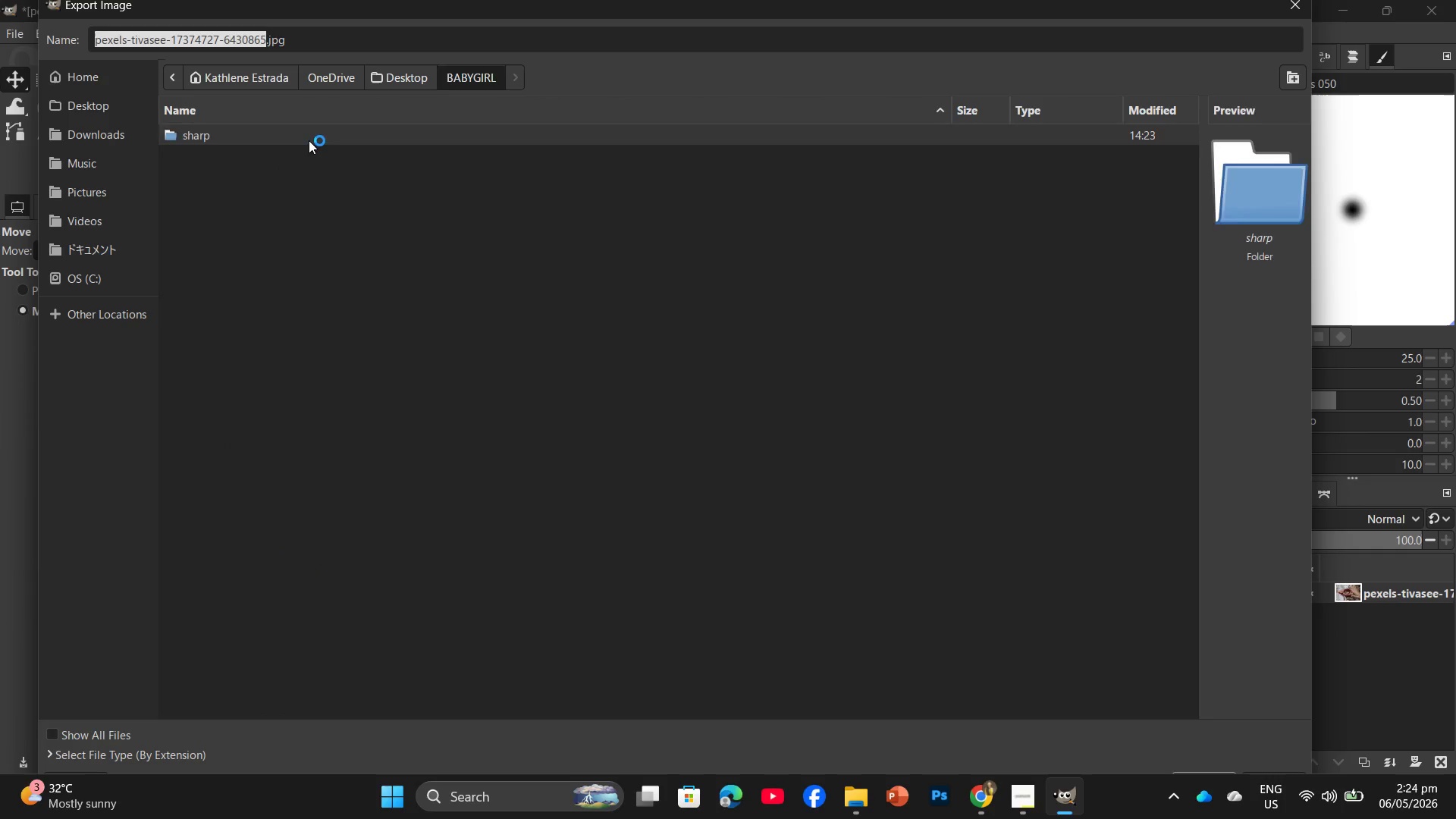 
triple_click([309, 140])
 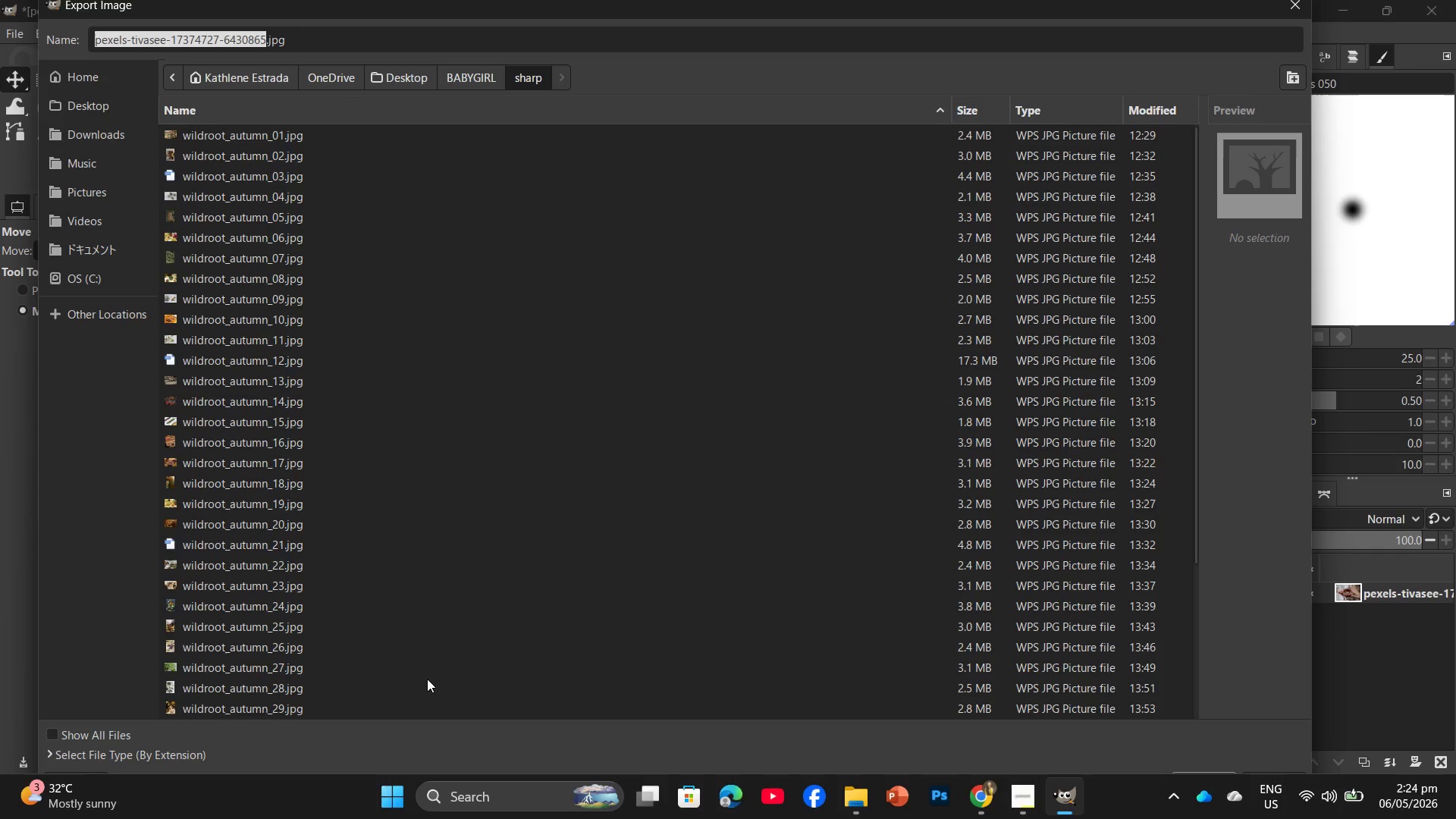 
left_click([315, 716])
 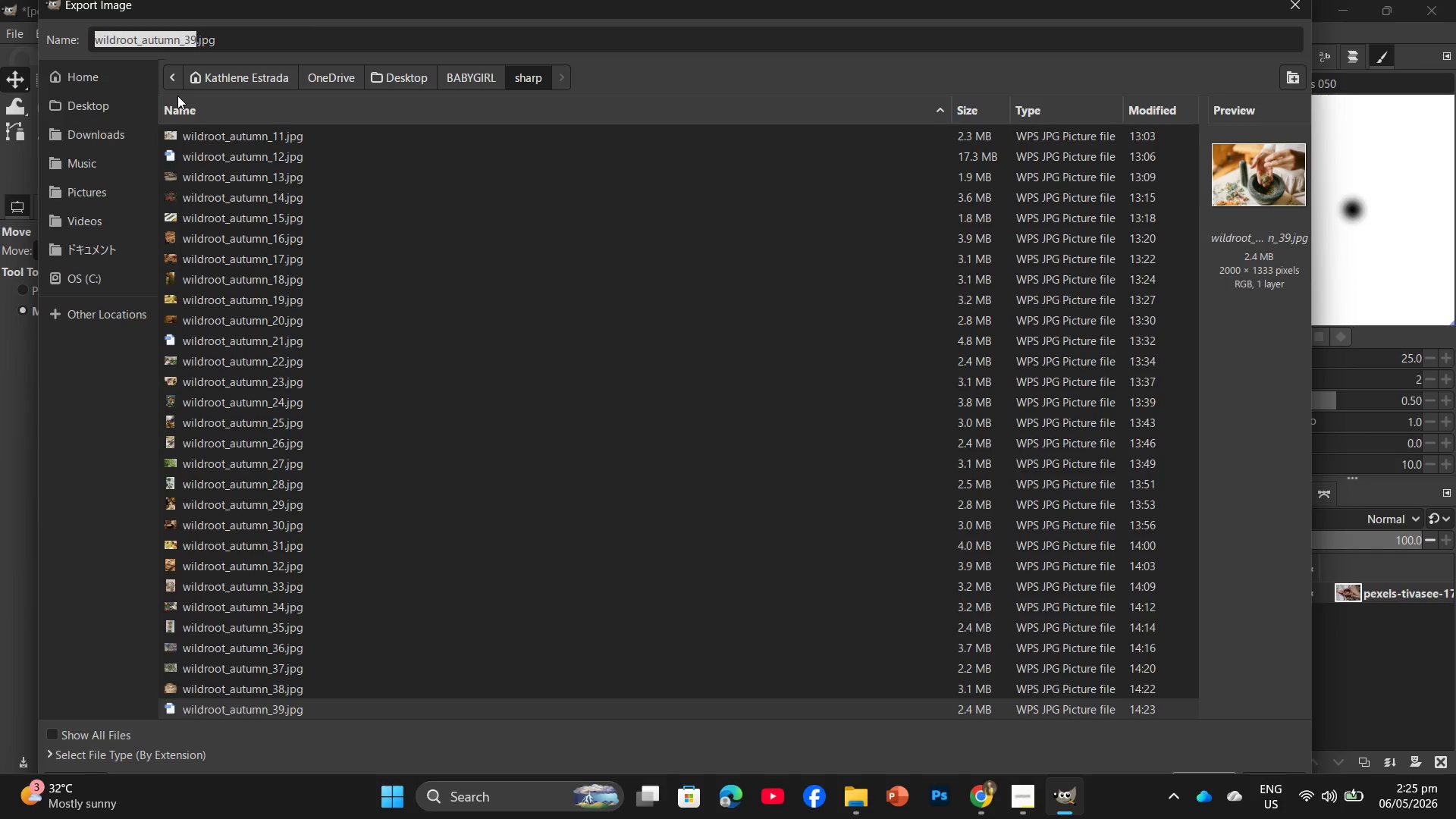 
scroll: coordinate [314, 671], scroll_direction: down, amount: 13.0
 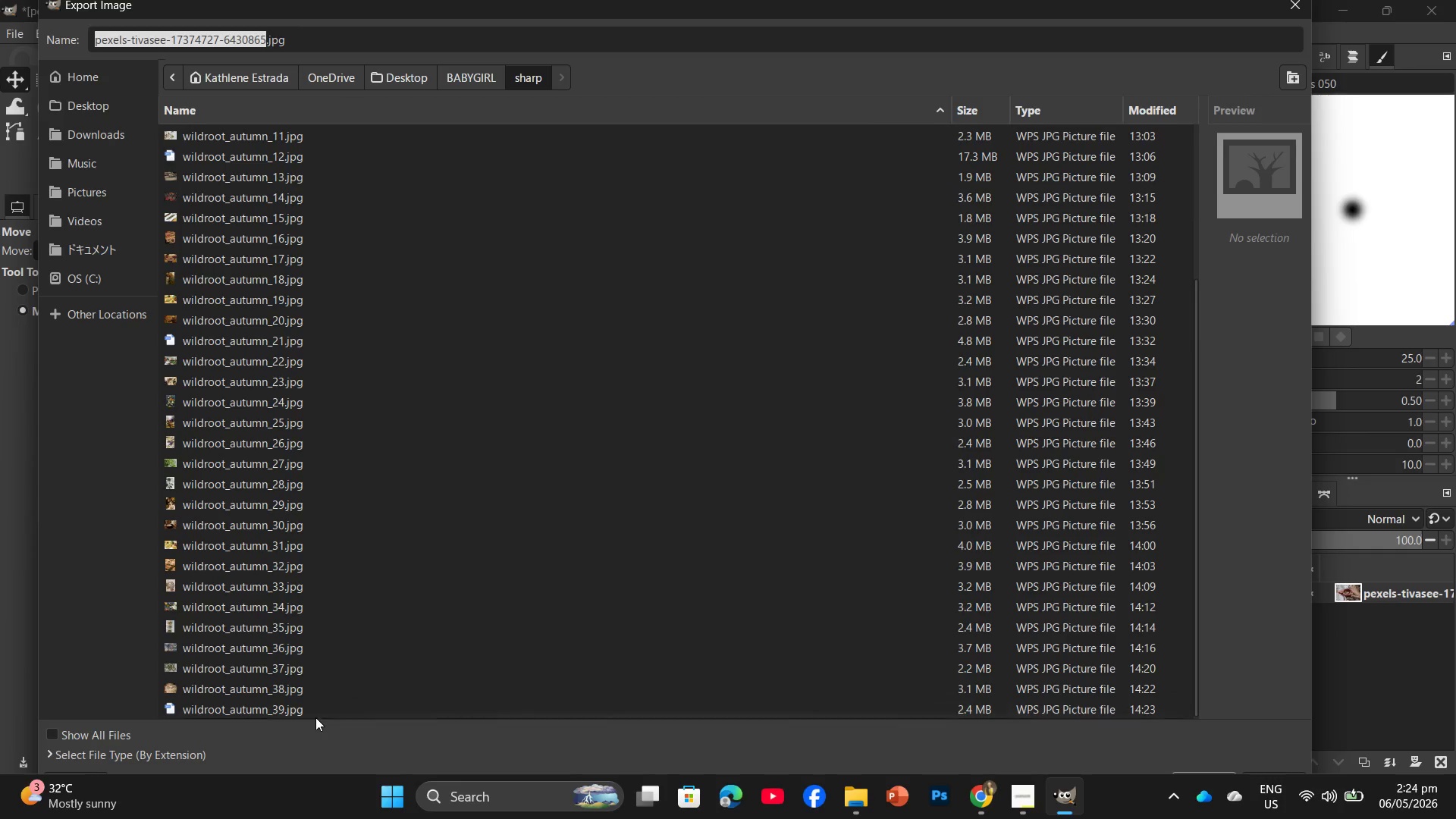 
wait(40.45)
 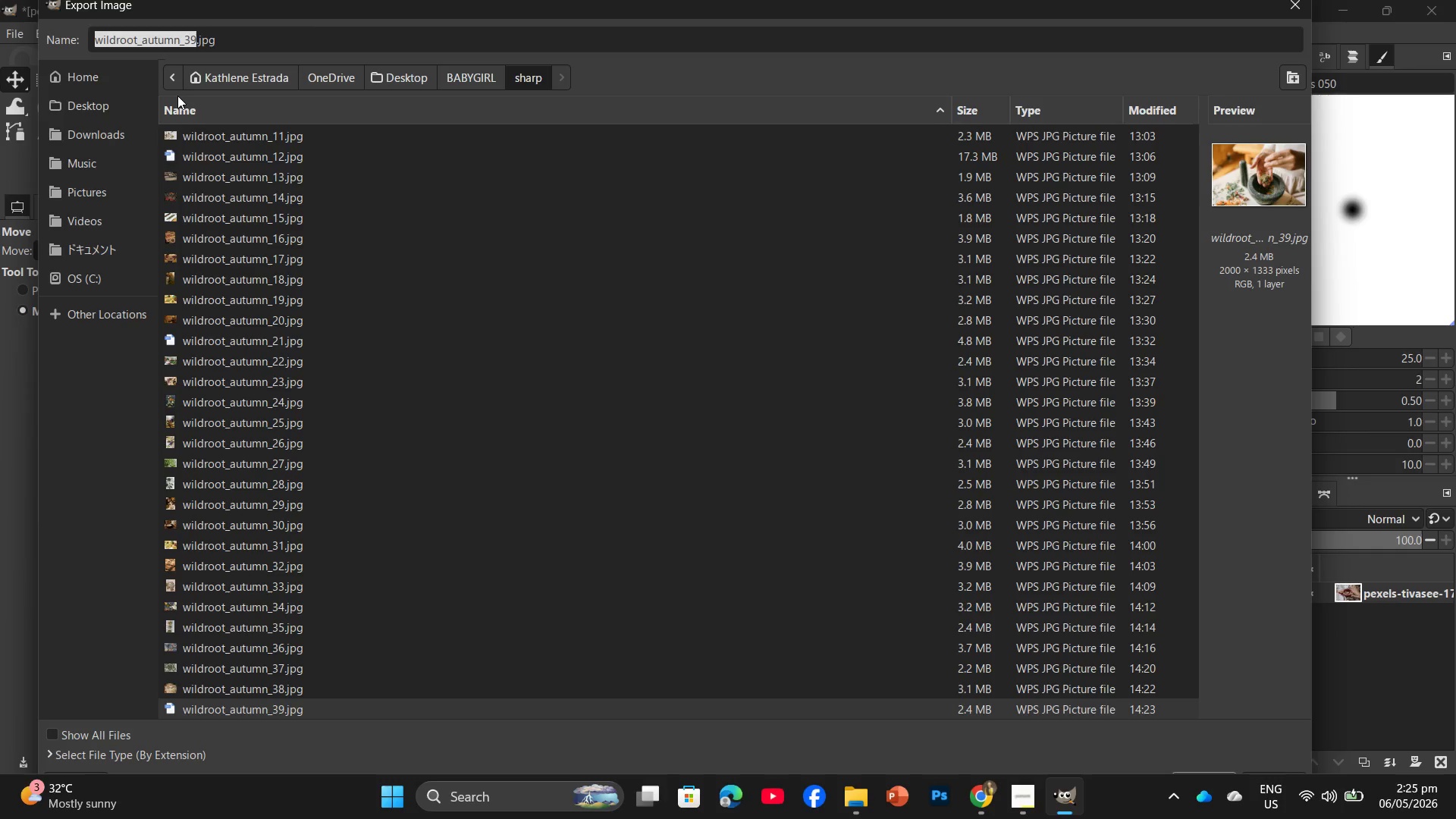 
right_click([322, 290])
 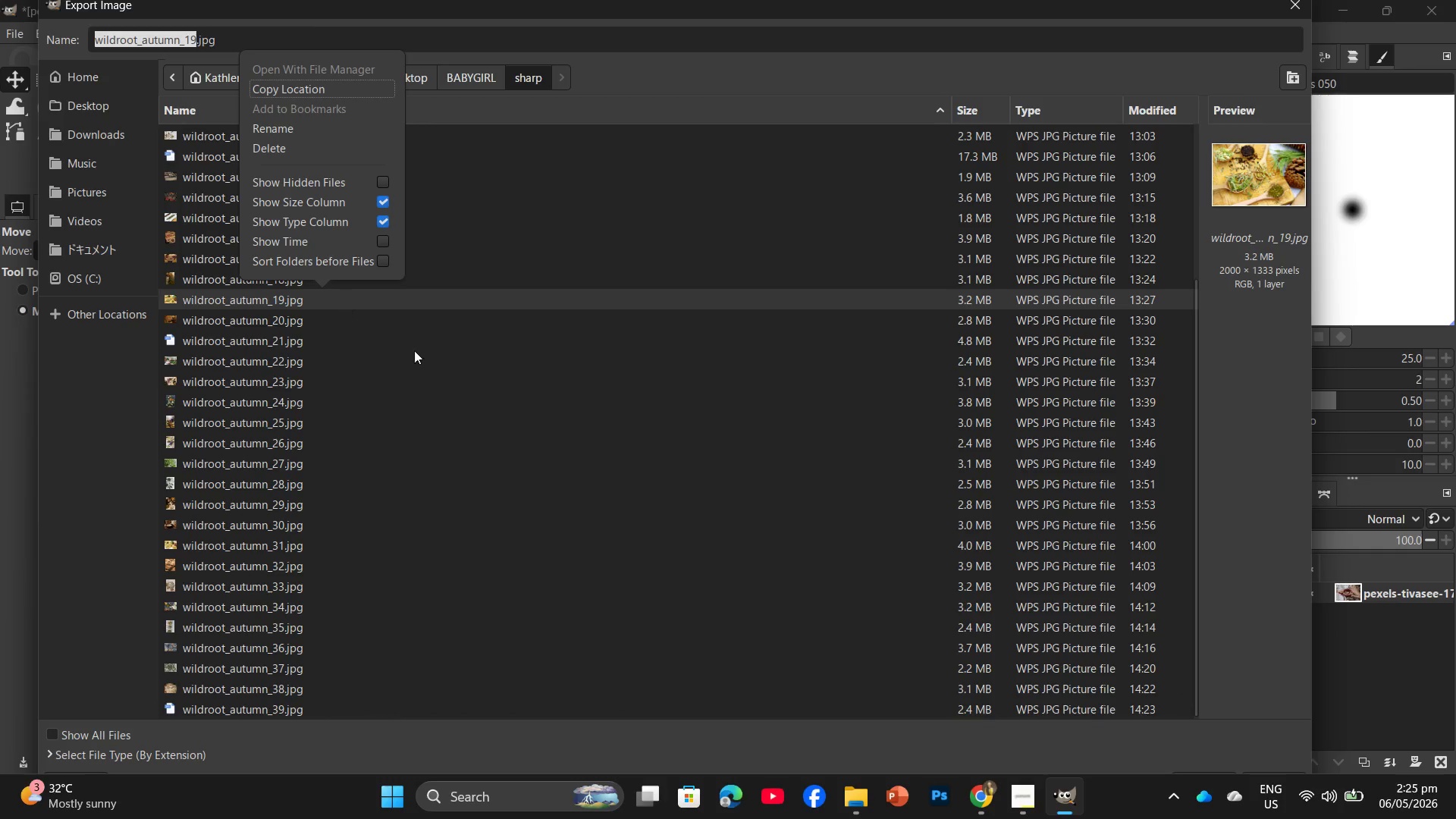 
scroll: coordinate [331, 283], scroll_direction: down, amount: 8.0
 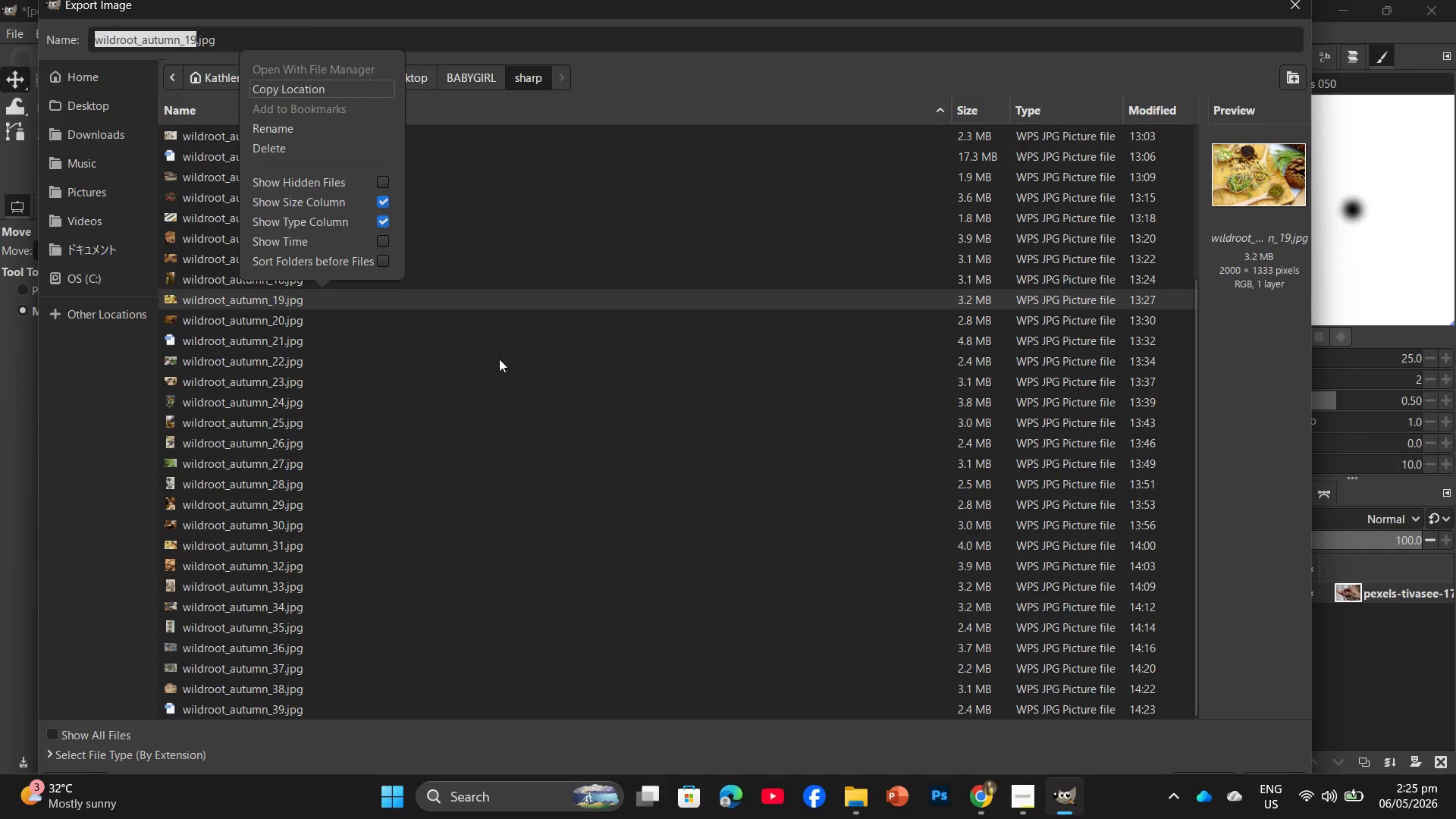 
left_click([499, 359])
 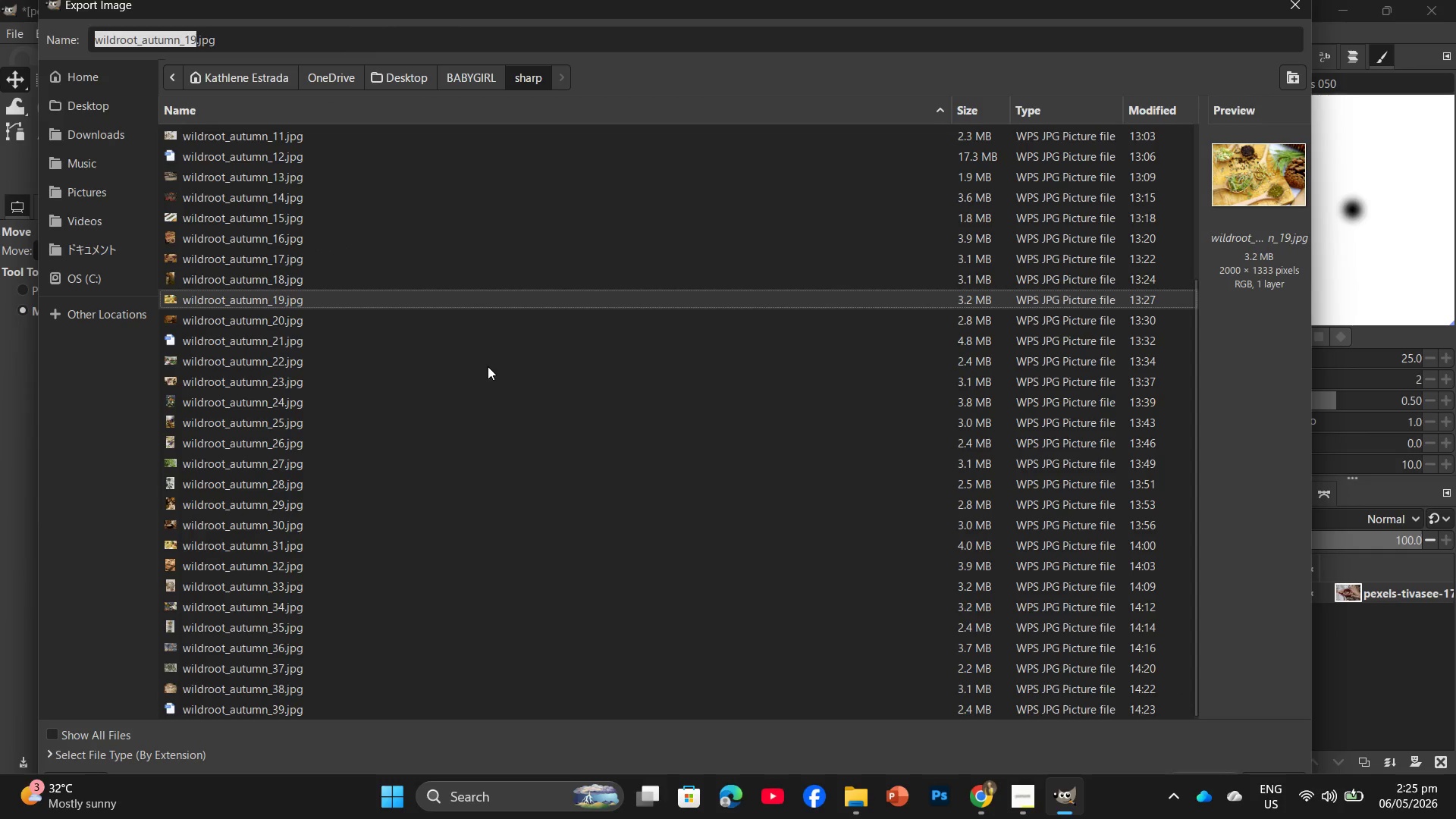 
scroll: coordinate [297, 632], scroll_direction: down, amount: 10.0
 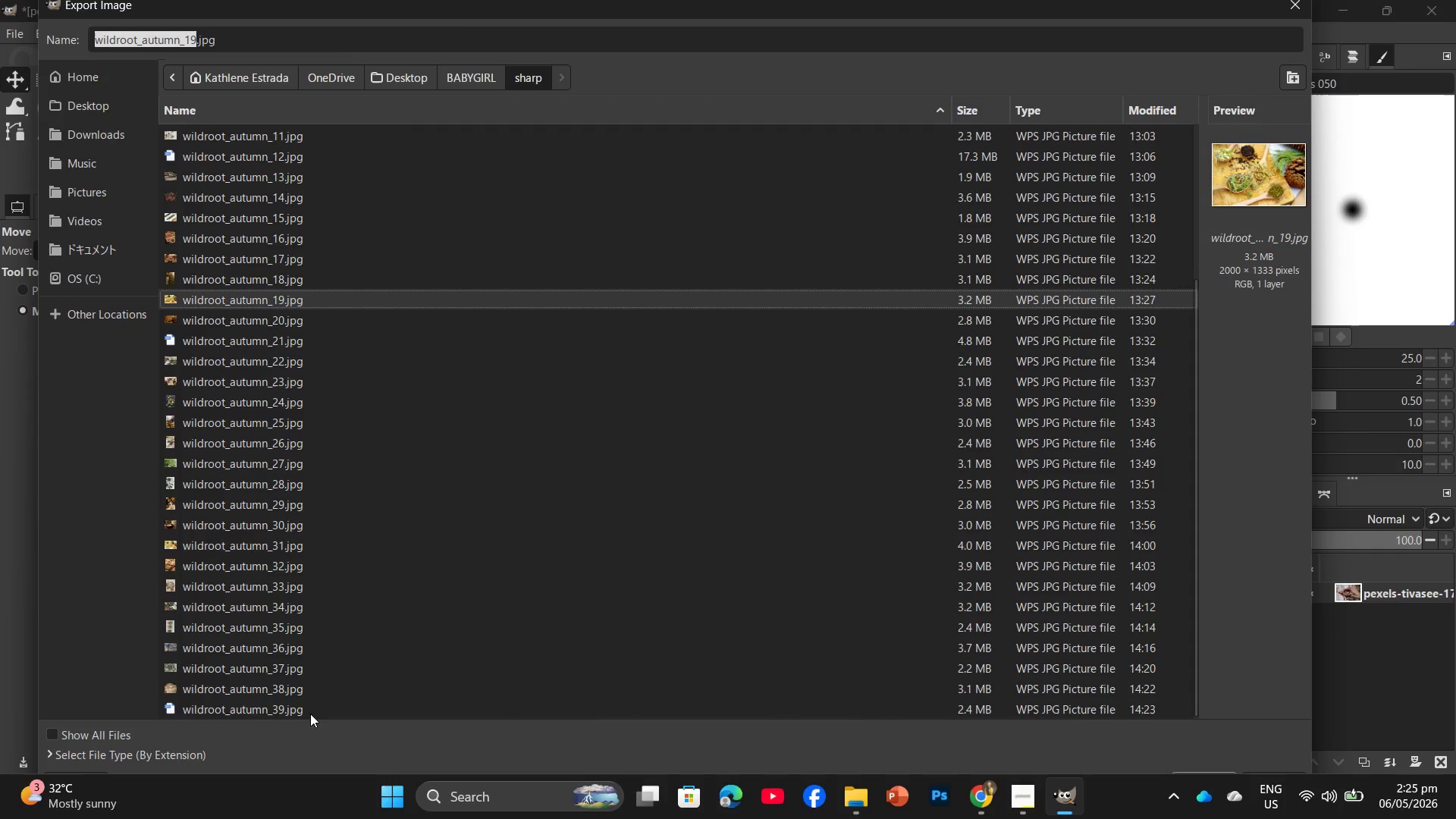 
left_click([310, 712])
 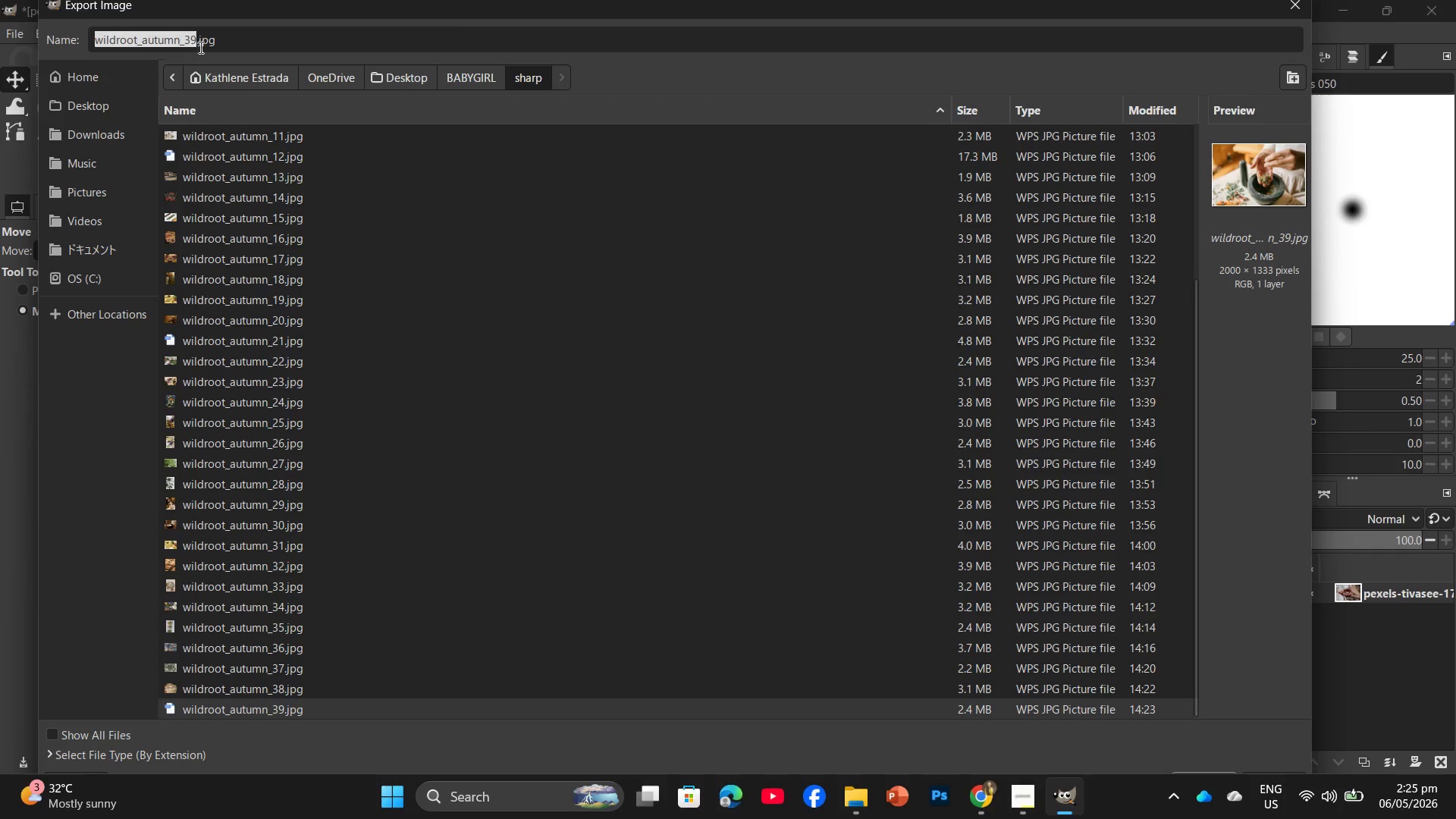 
left_click([196, 34])
 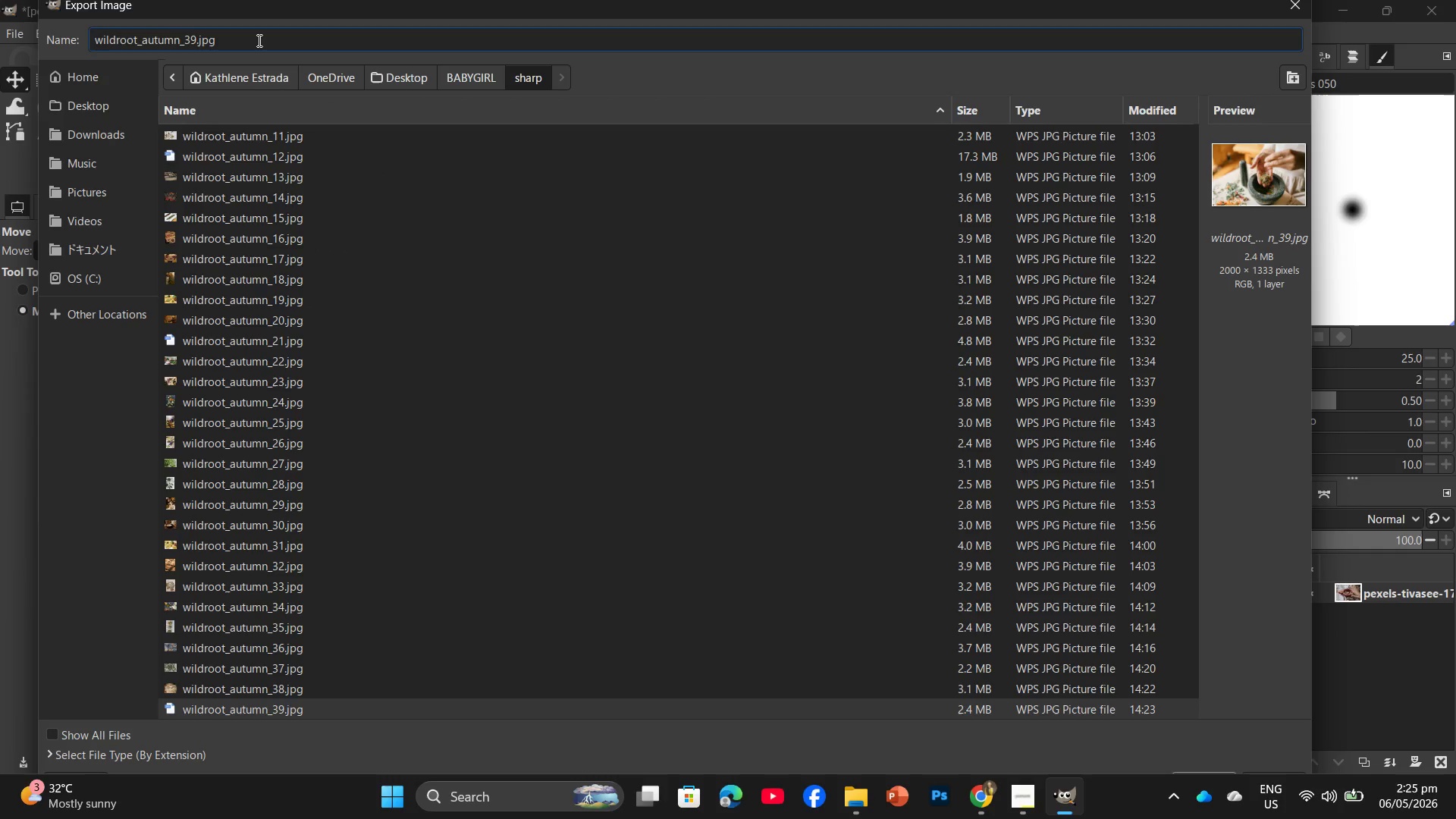 
key(Backspace)
 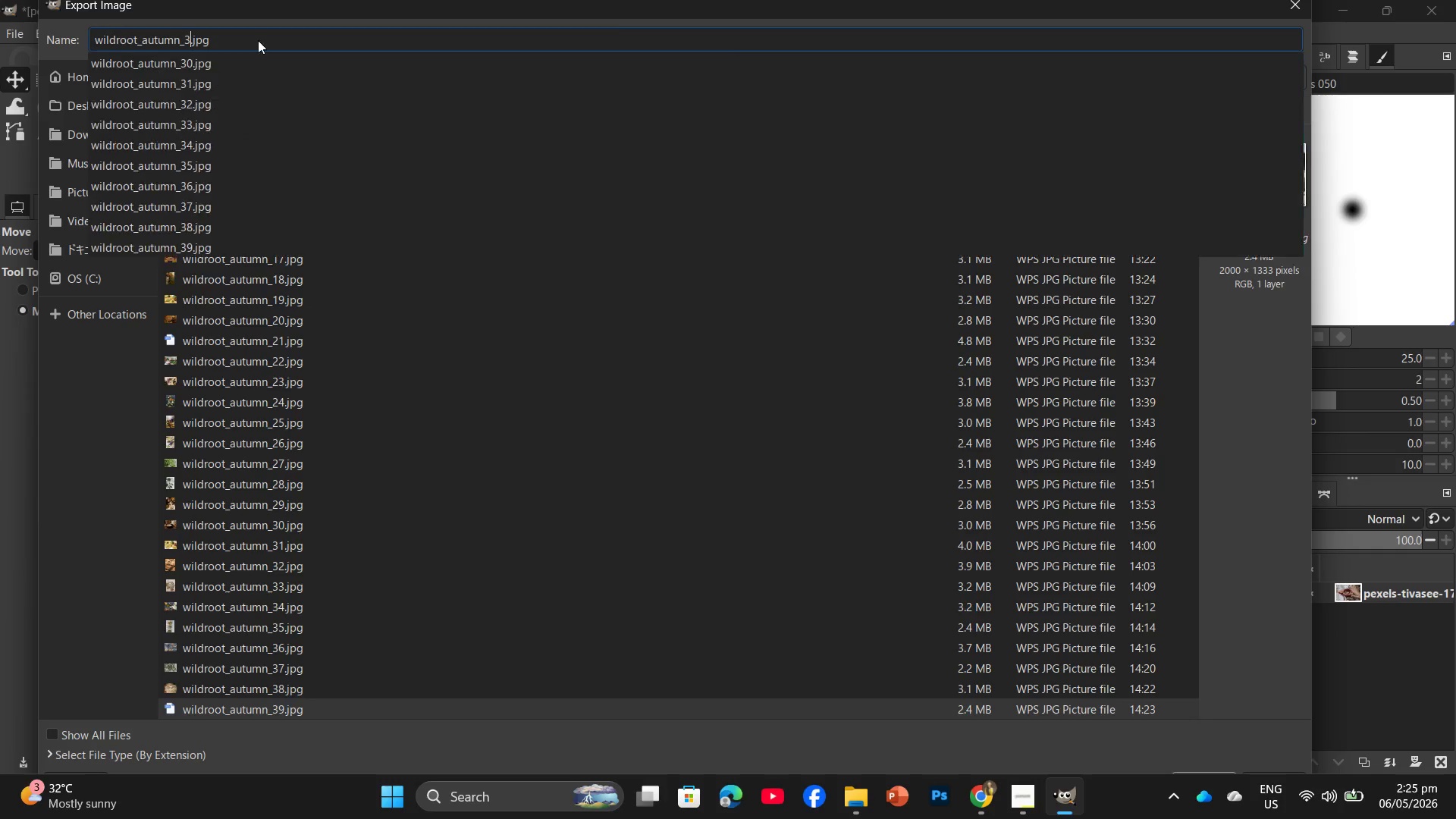 
key(Backspace)
 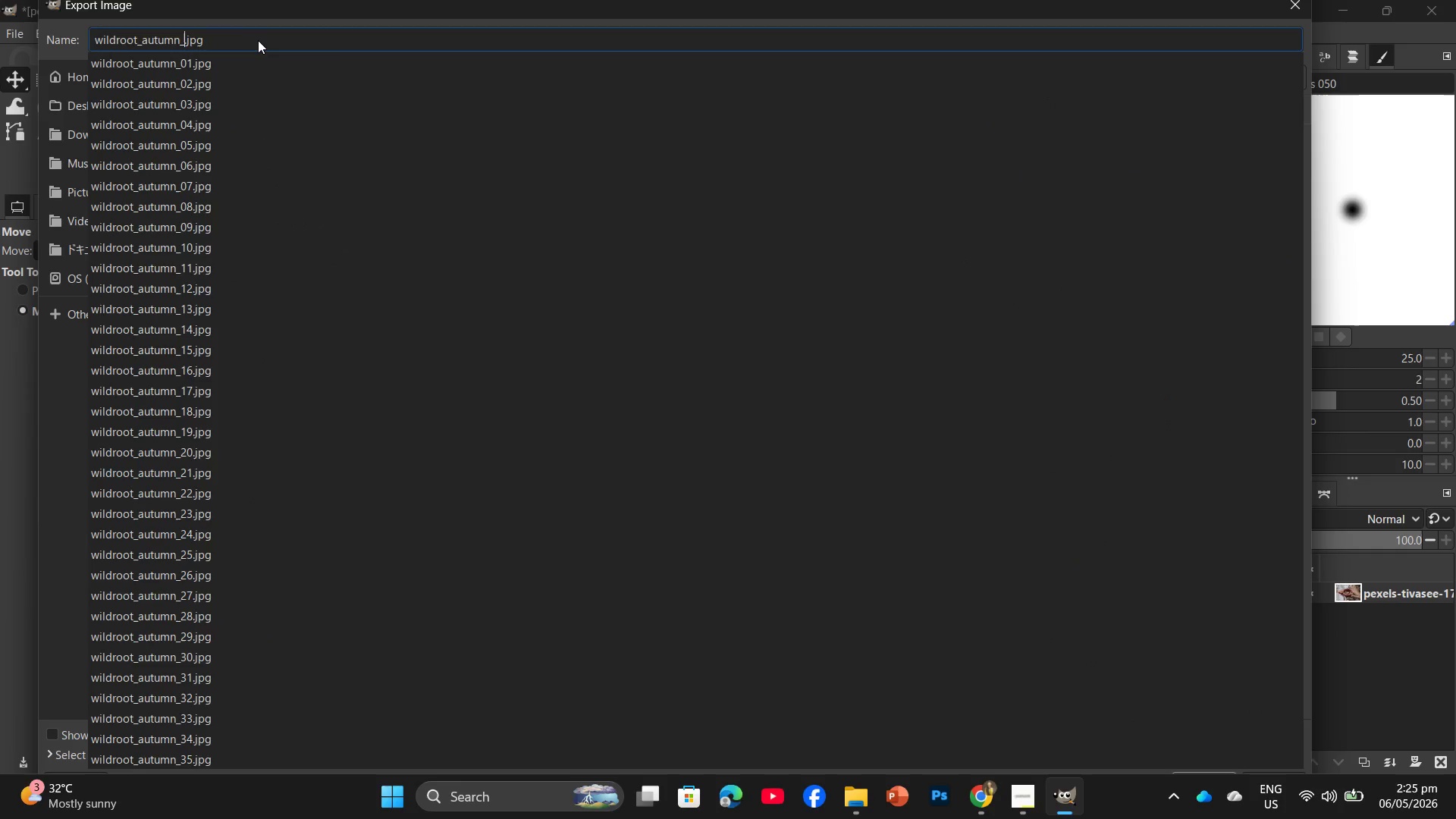 
key(Numpad4)
 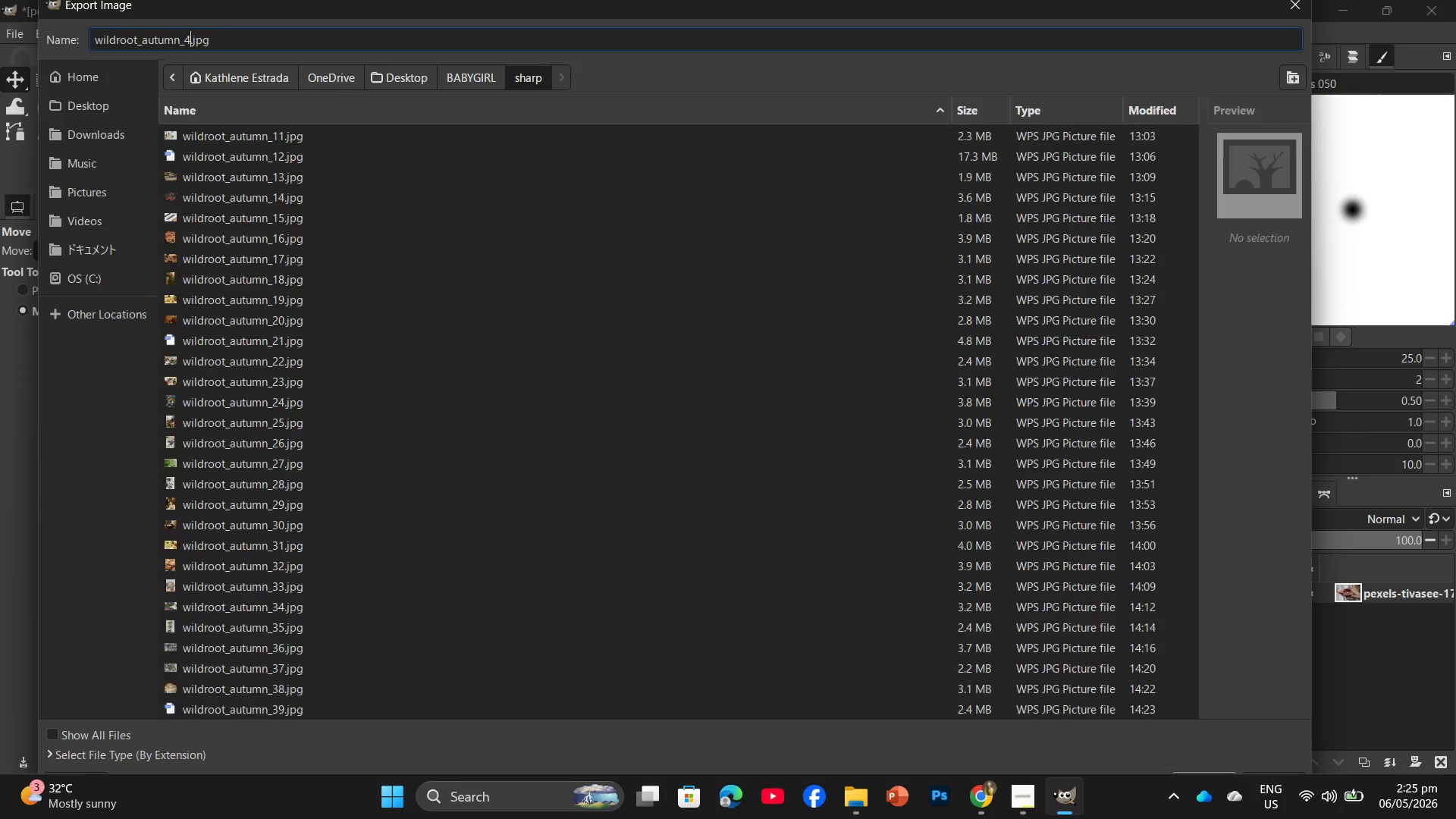 
key(Numpad0)
 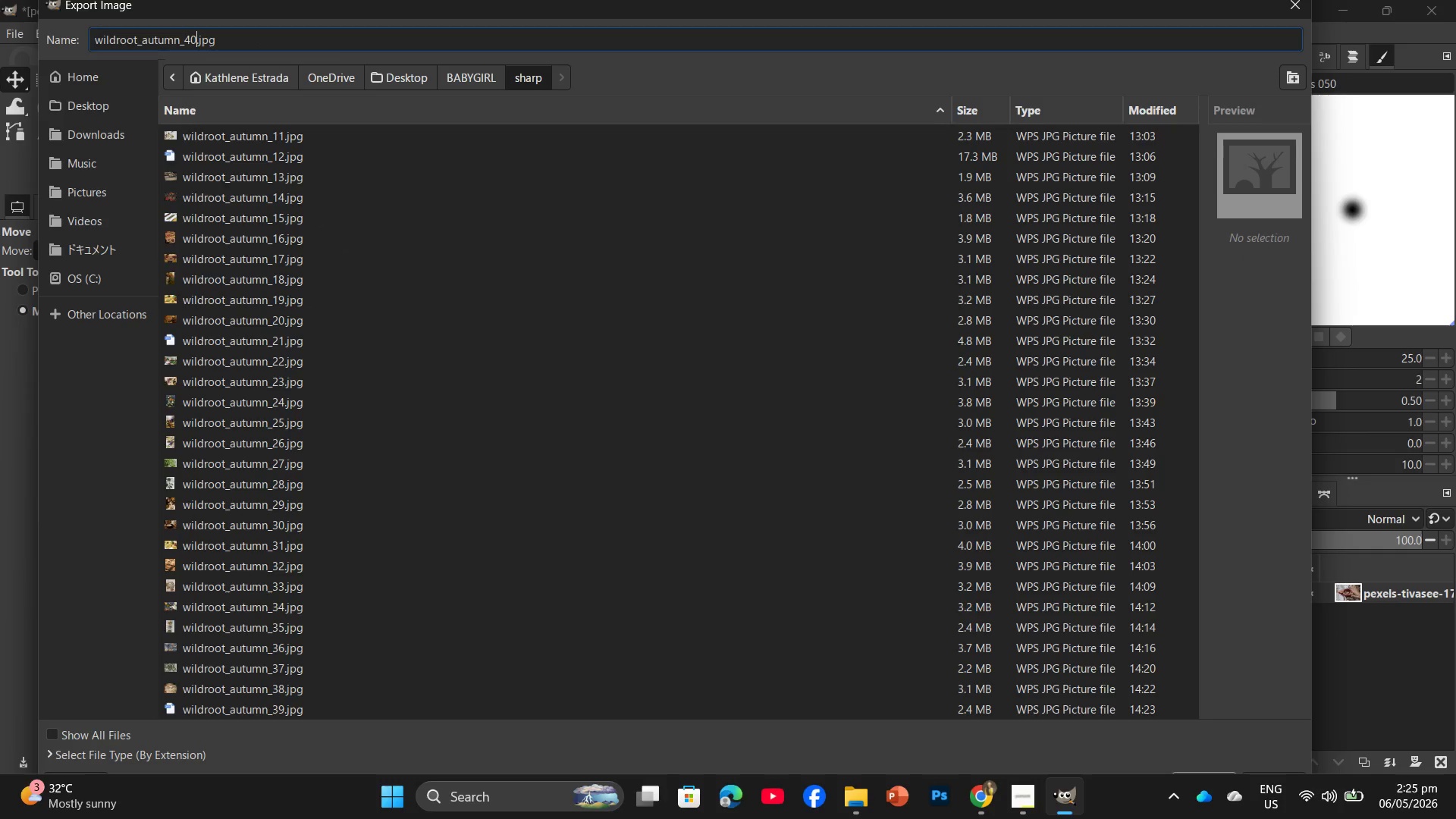 
key(NumpadEnter)
 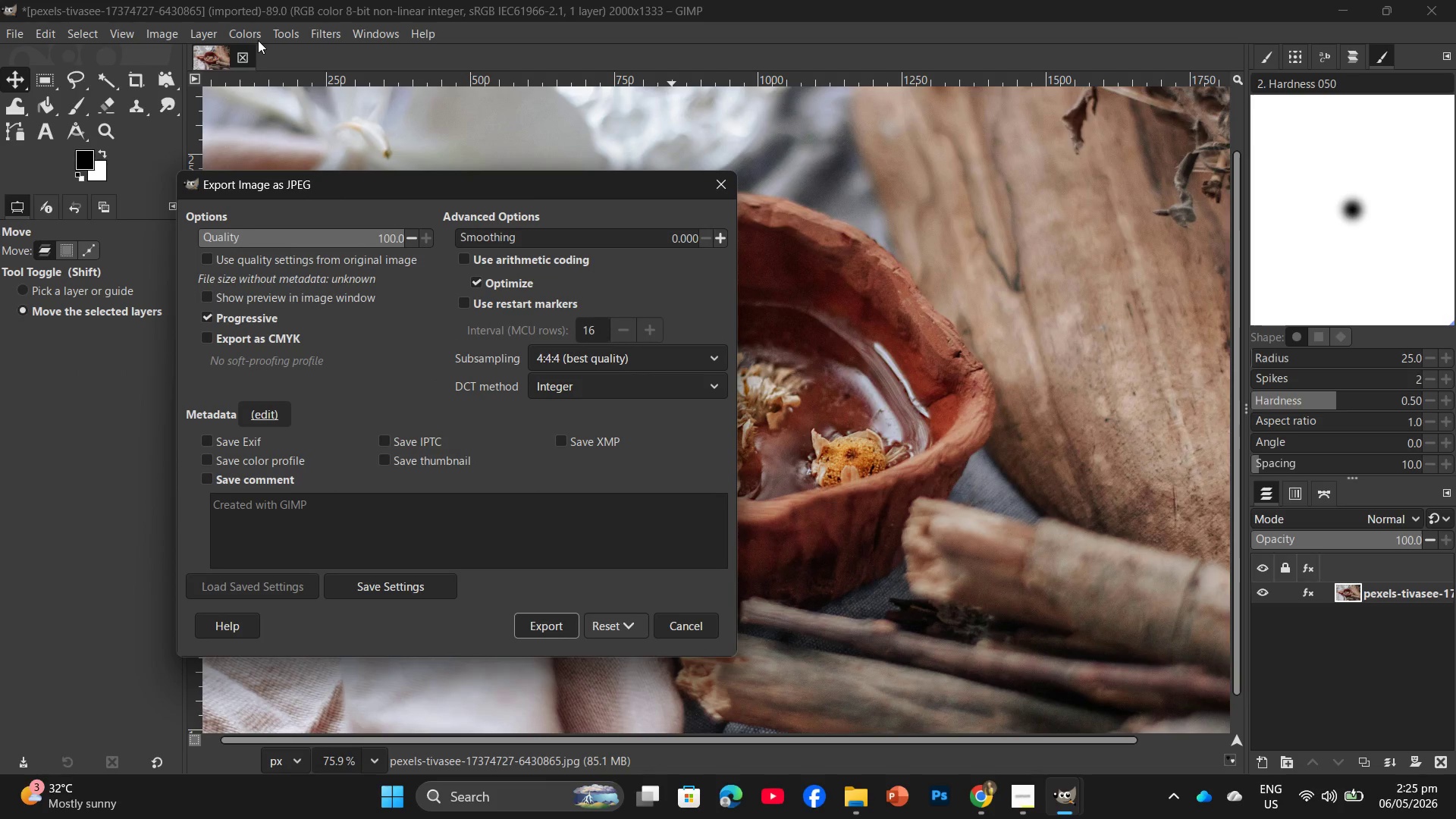 
wait(10.05)
 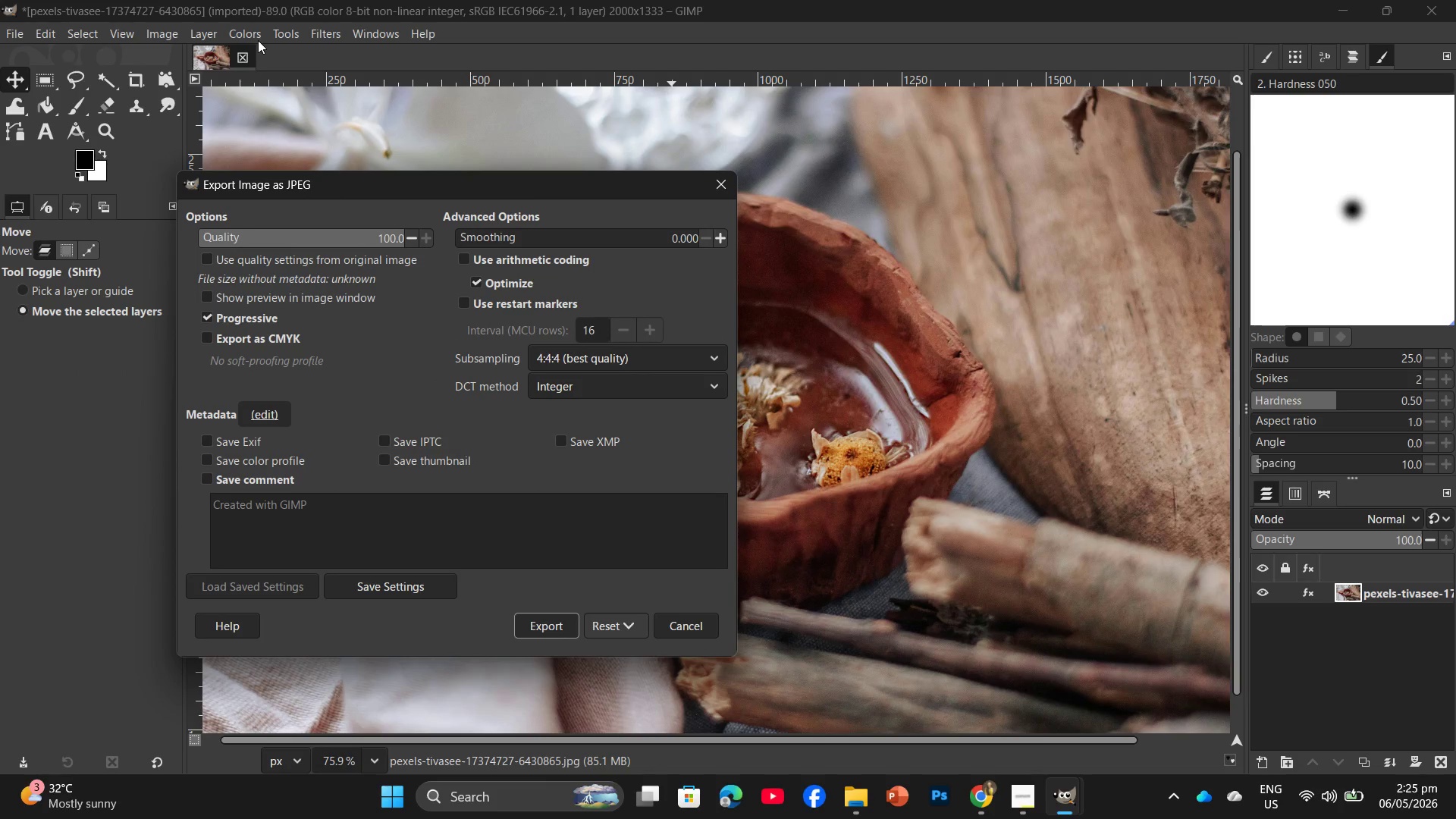 
left_click([538, 628])
 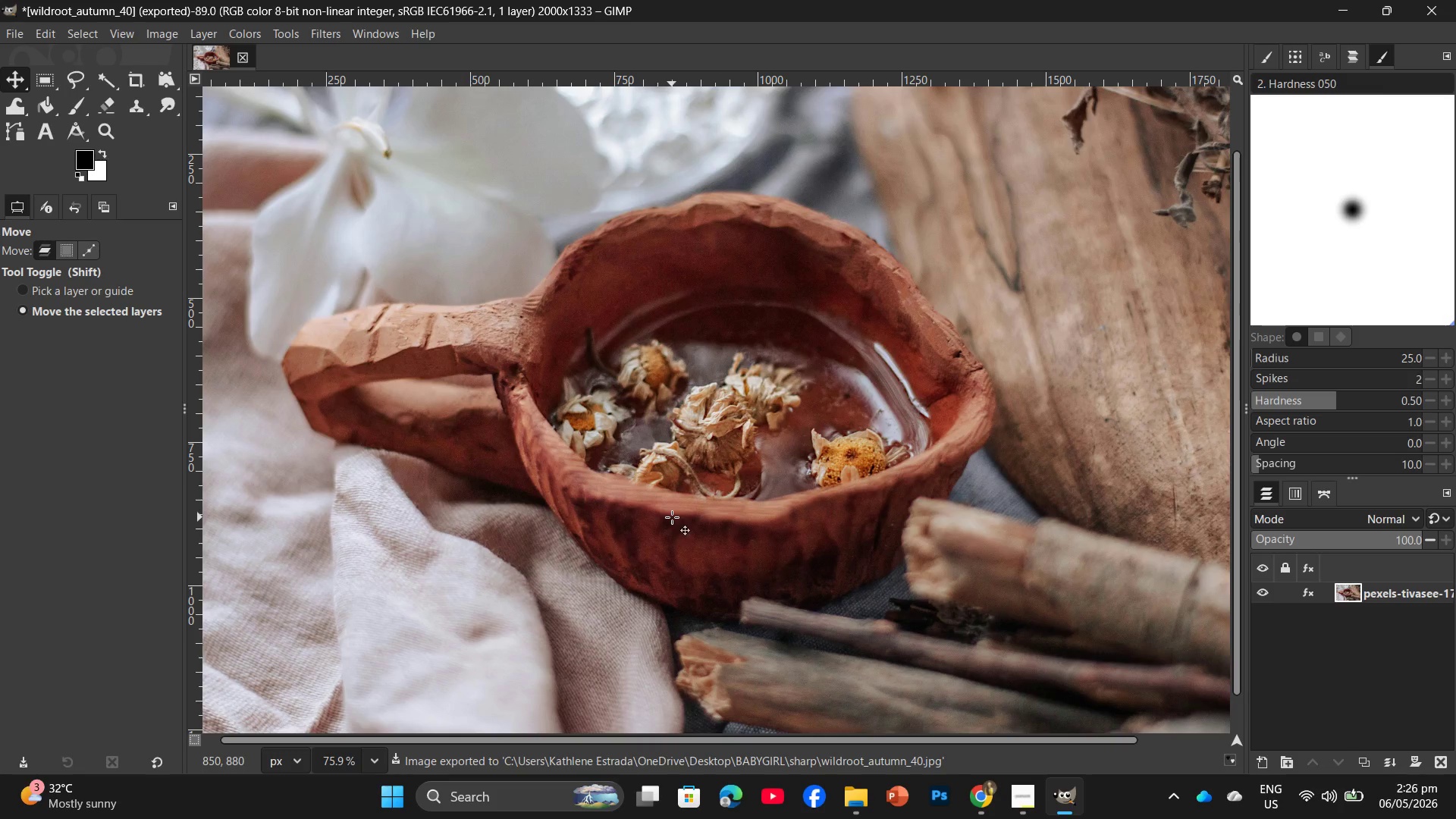 
wait(5.84)
 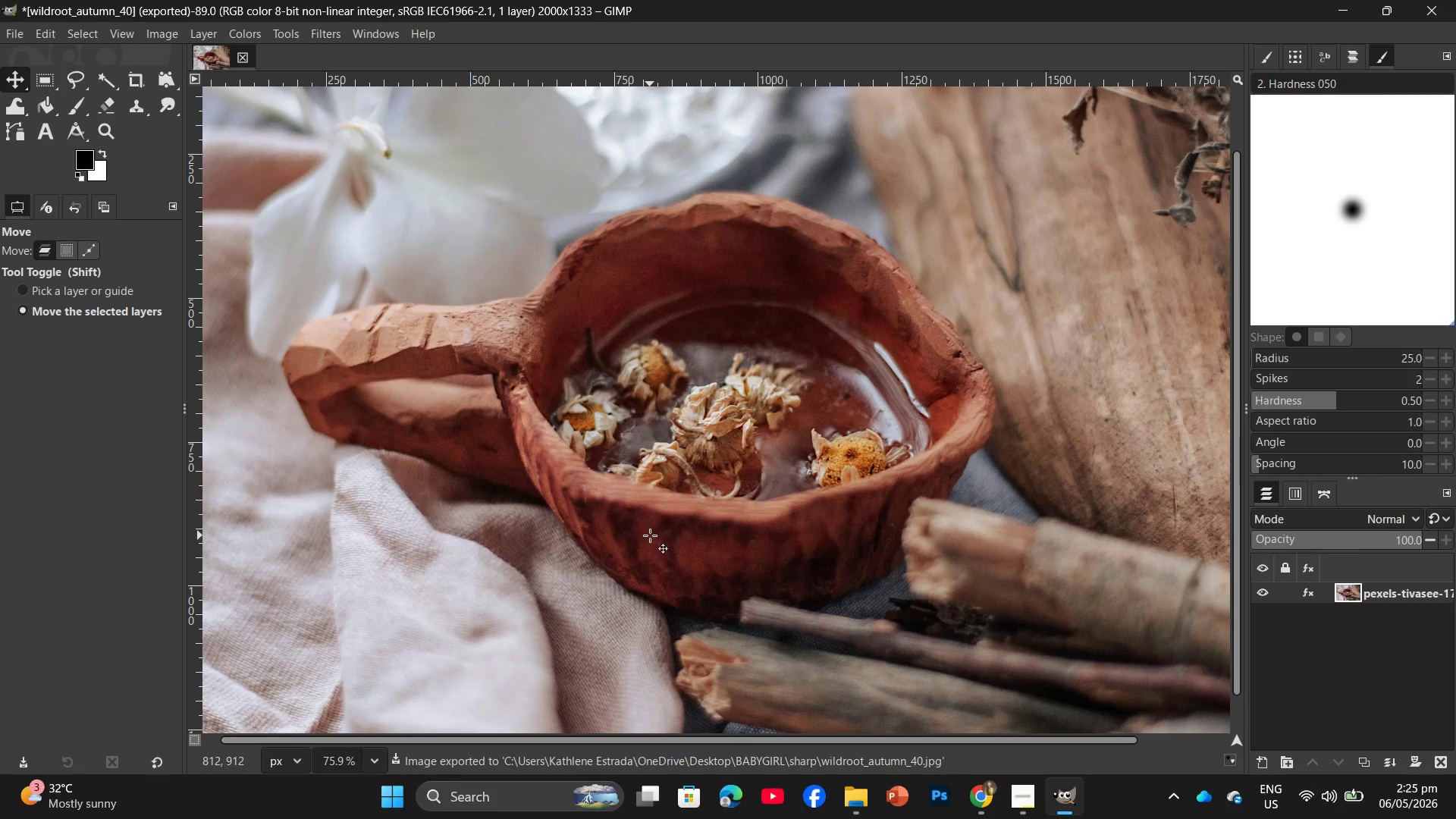 
left_click([987, 799])
 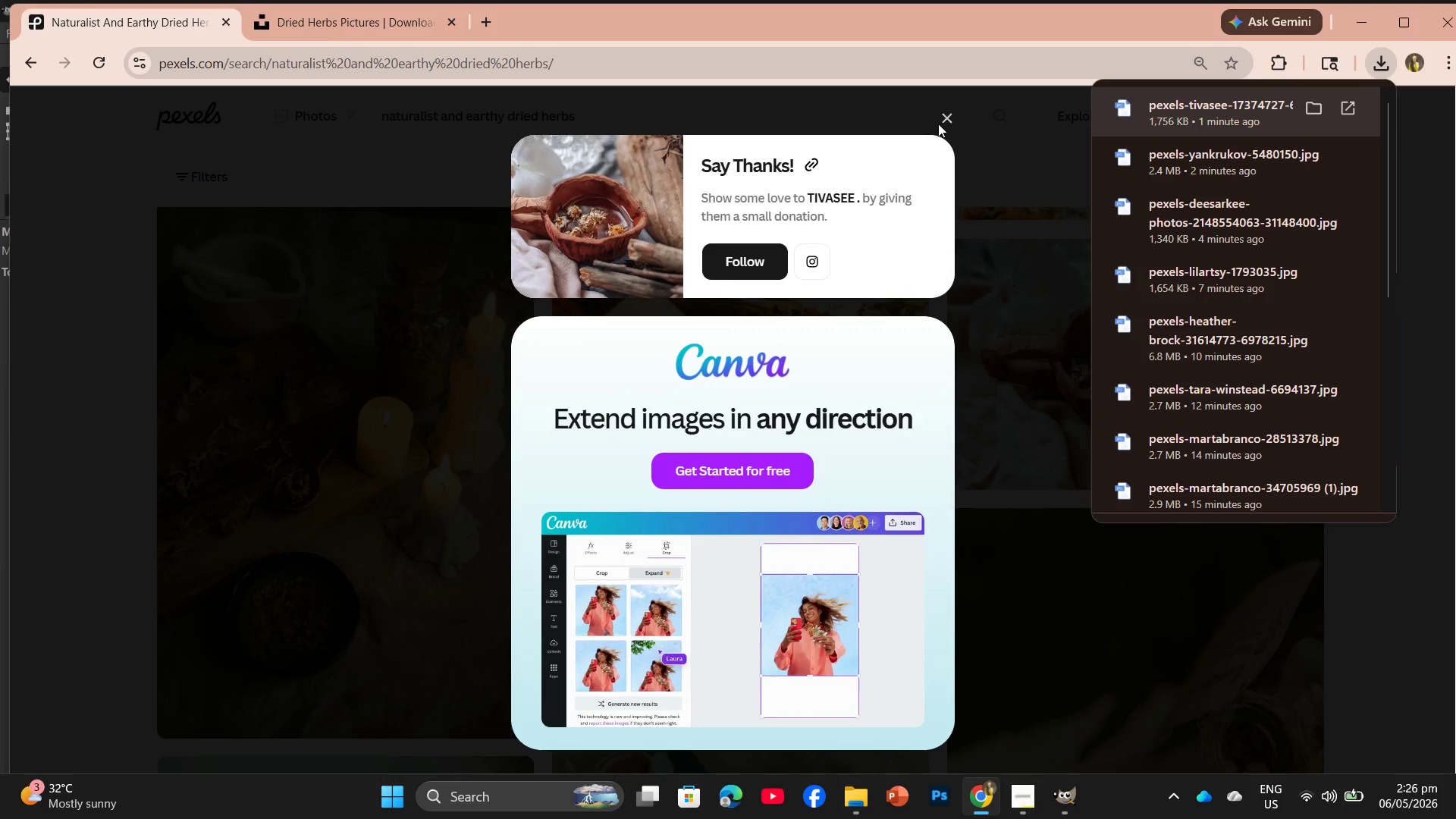 
left_click([943, 116])
 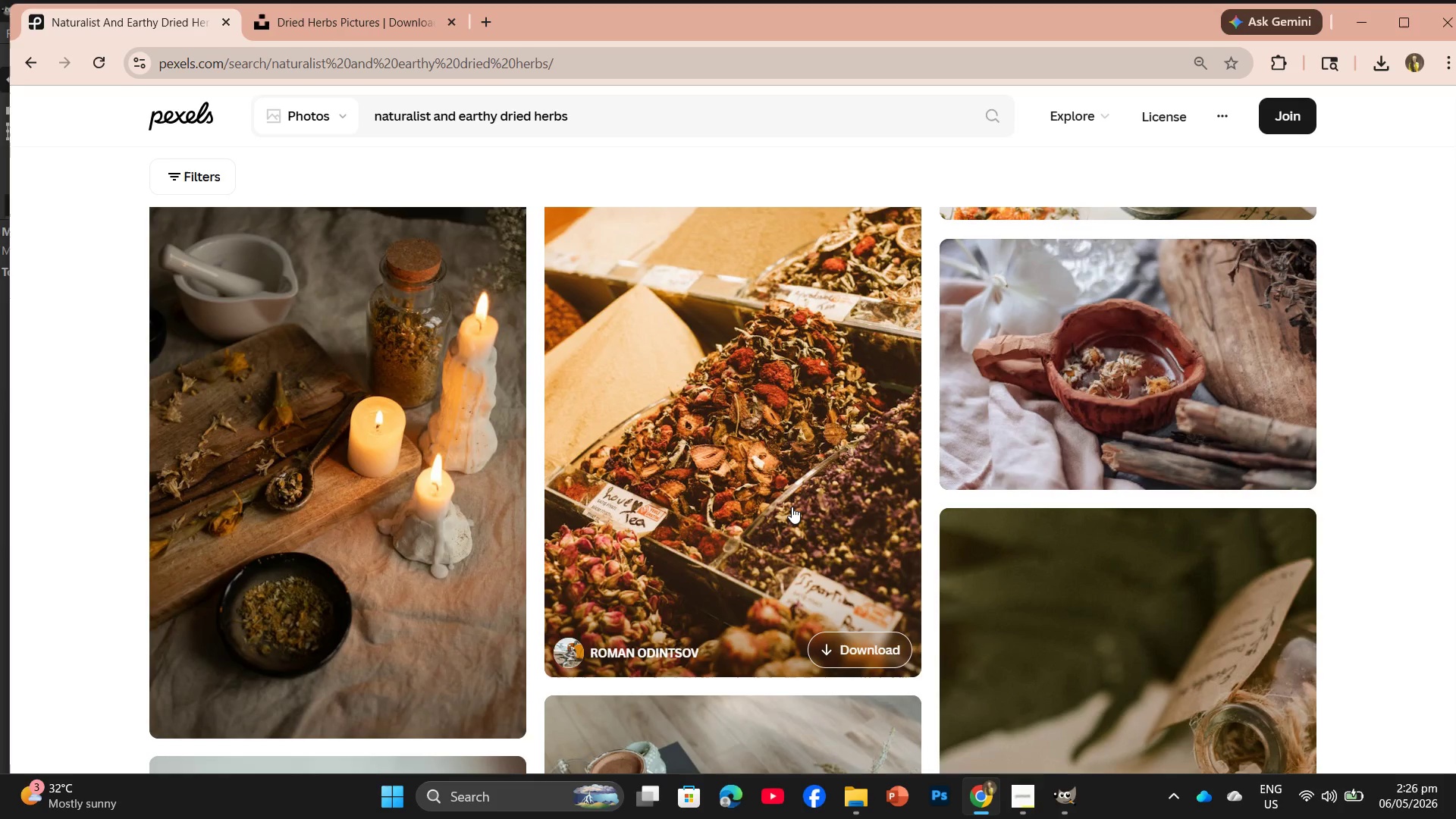 
wait(9.97)
 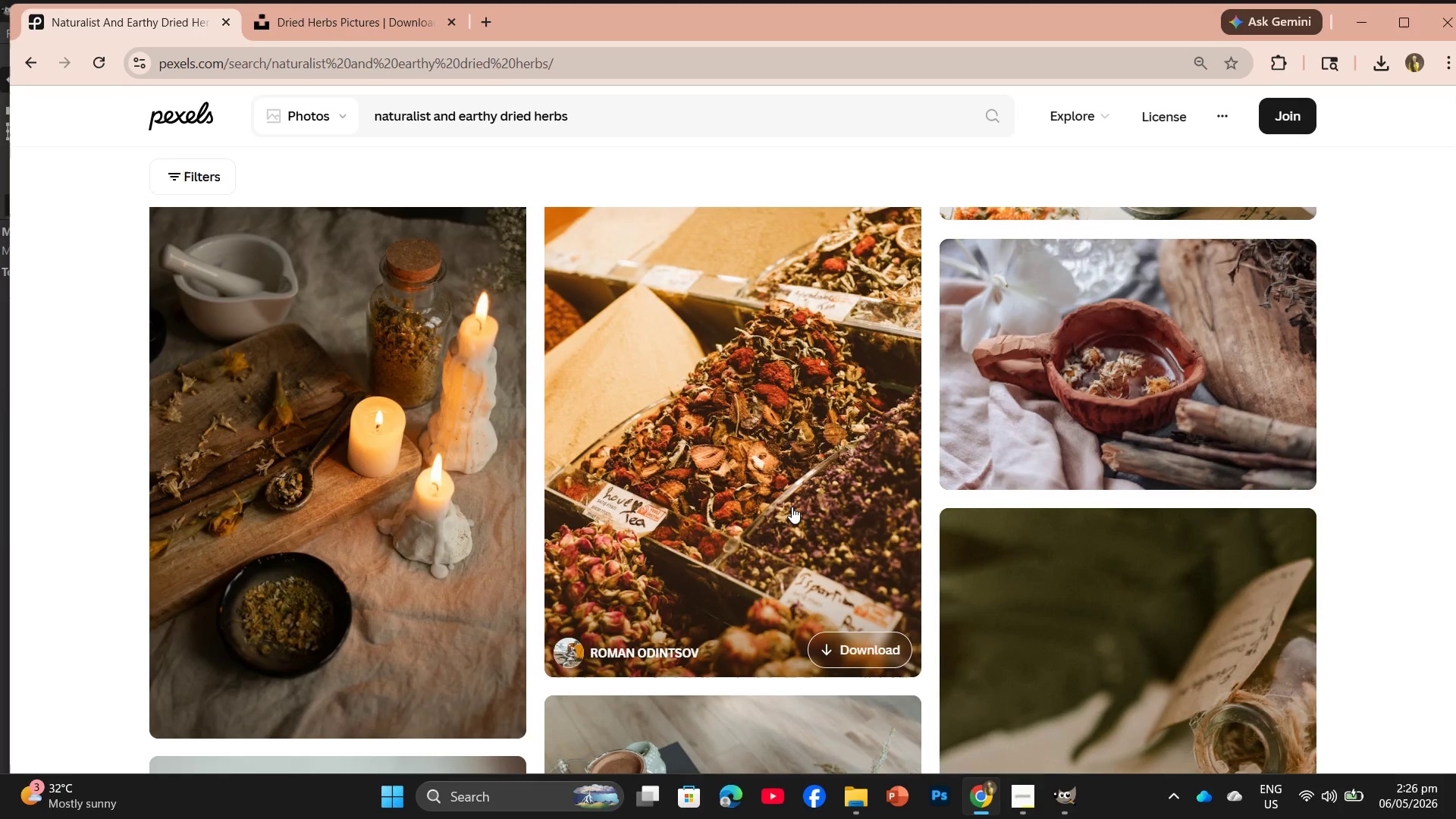 
scroll: coordinate [447, 499], scroll_direction: down, amount: 5.0
 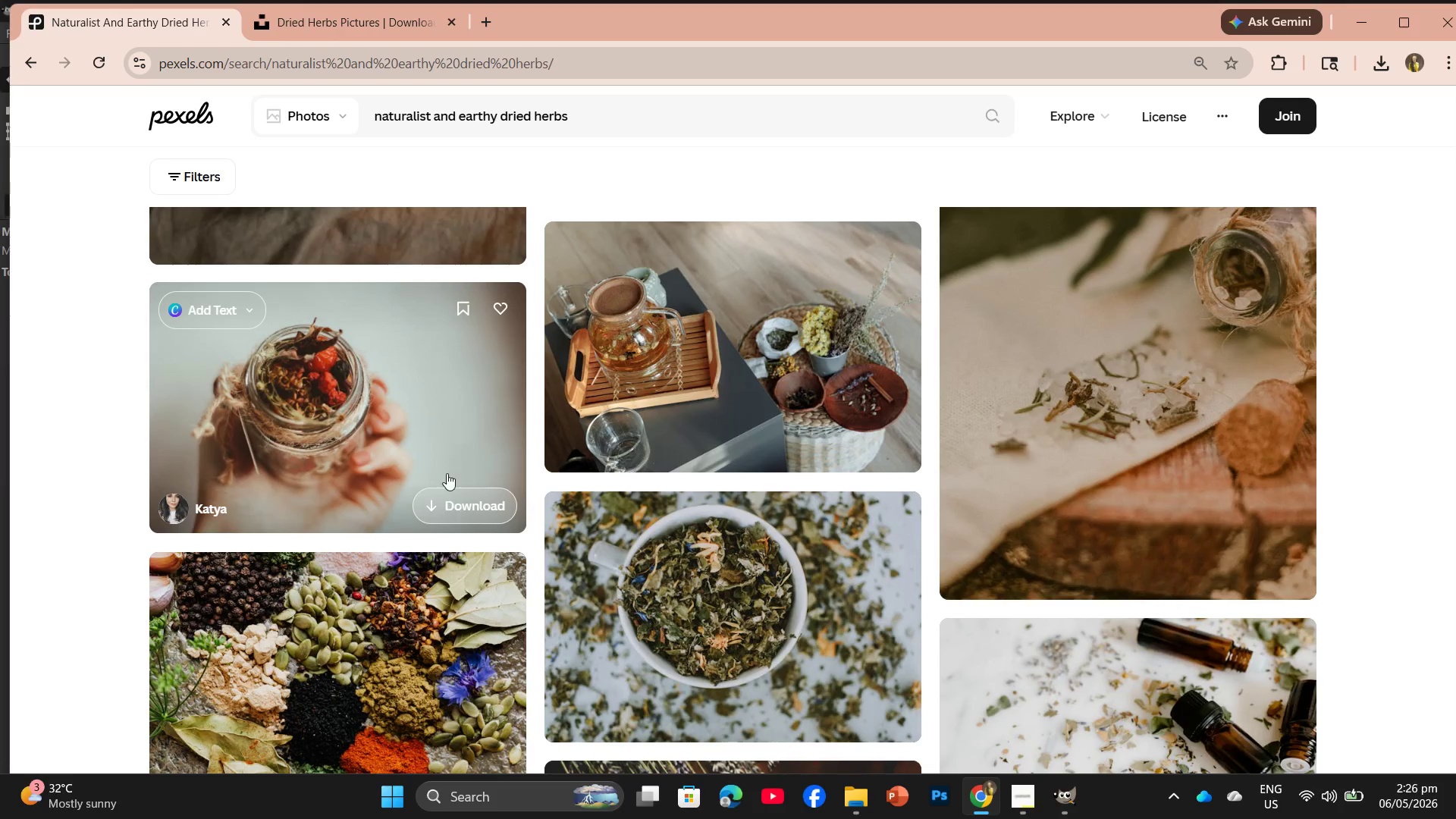 
scroll: coordinate [448, 462], scroll_direction: none, amount: 0.0
 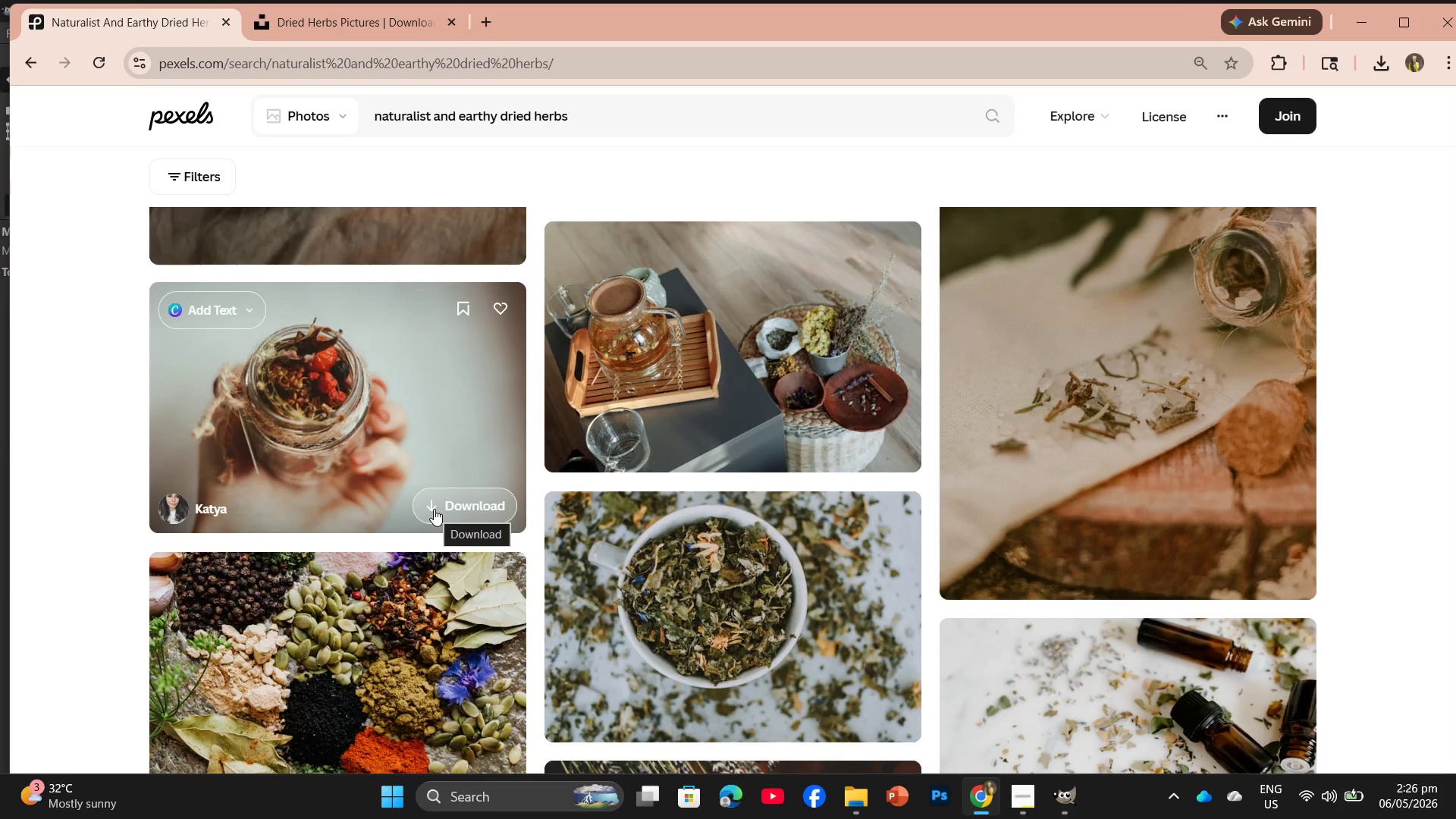 
left_click([434, 509])
 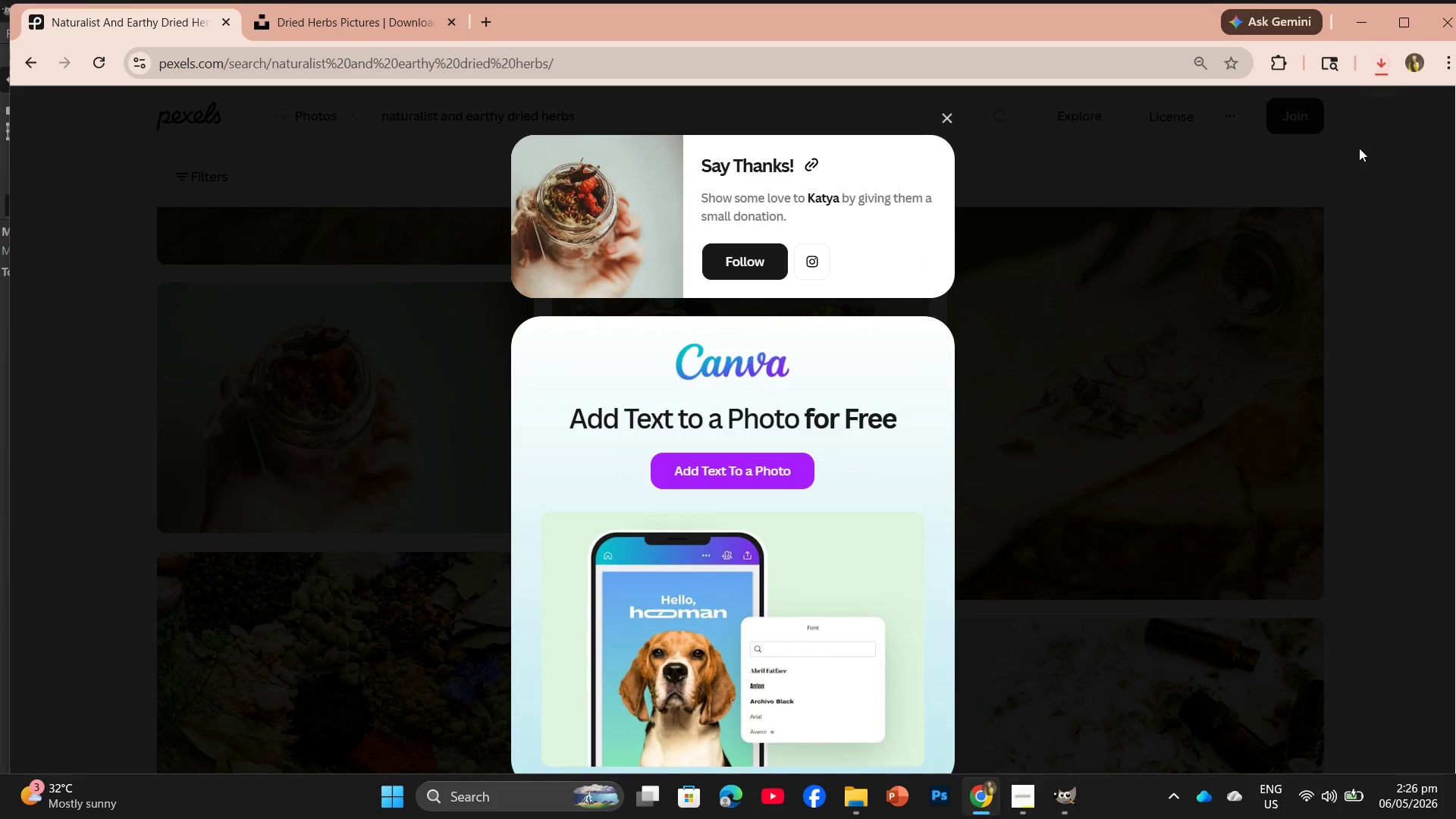 
left_click_drag(start_coordinate=[1224, 116], to_coordinate=[284, 53])
 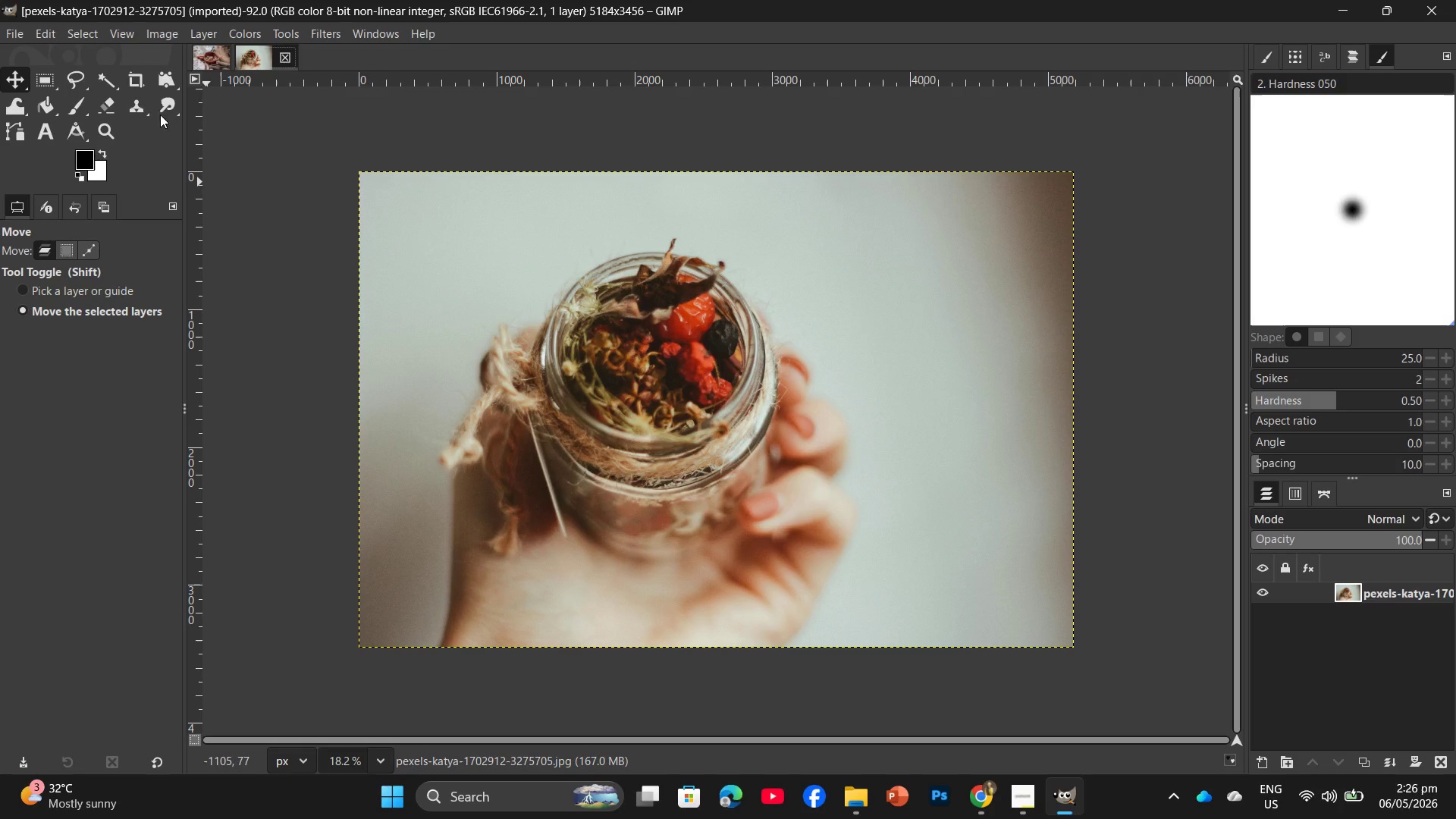 
left_click([215, 57])
 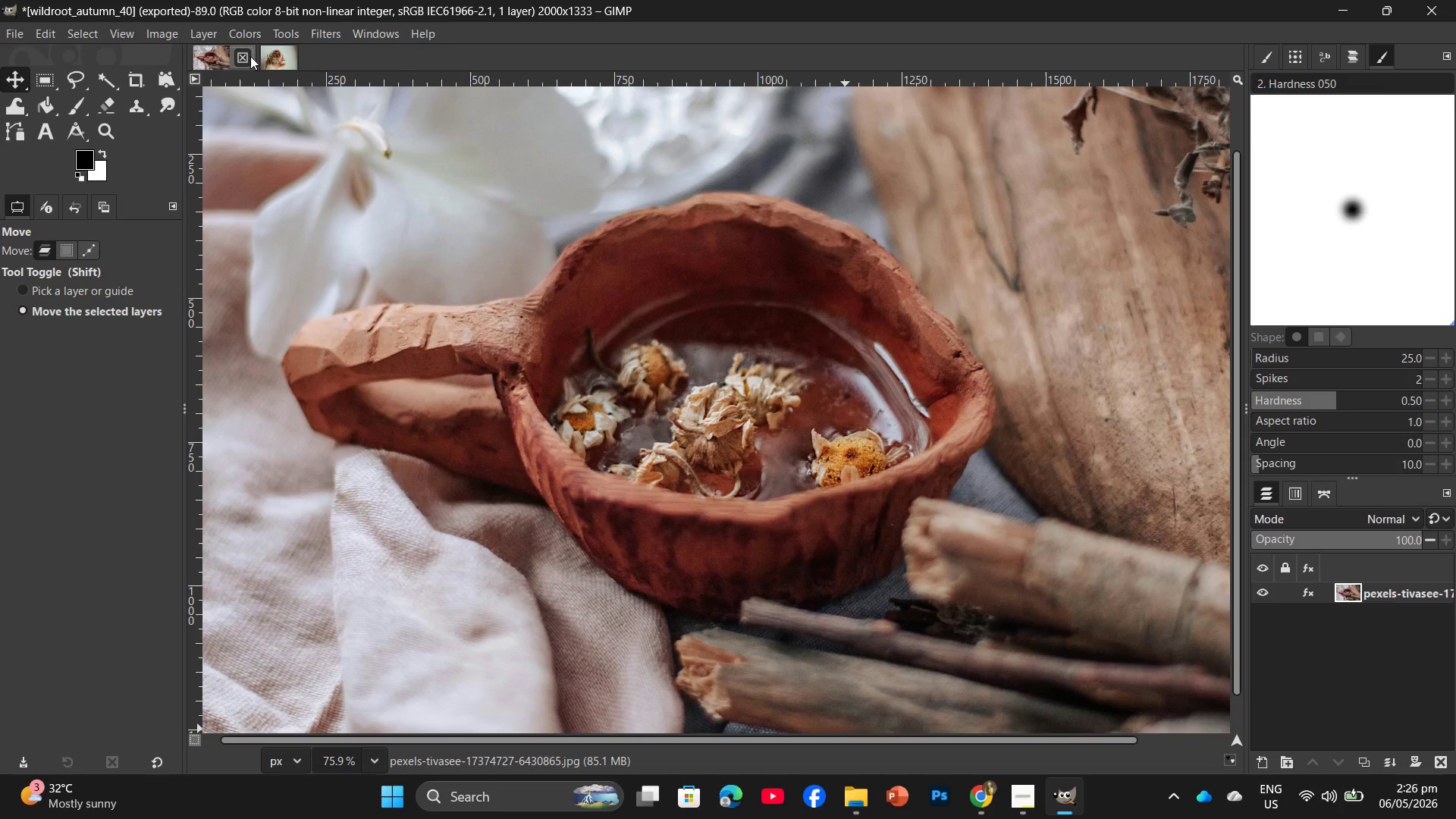 
left_click([243, 56])
 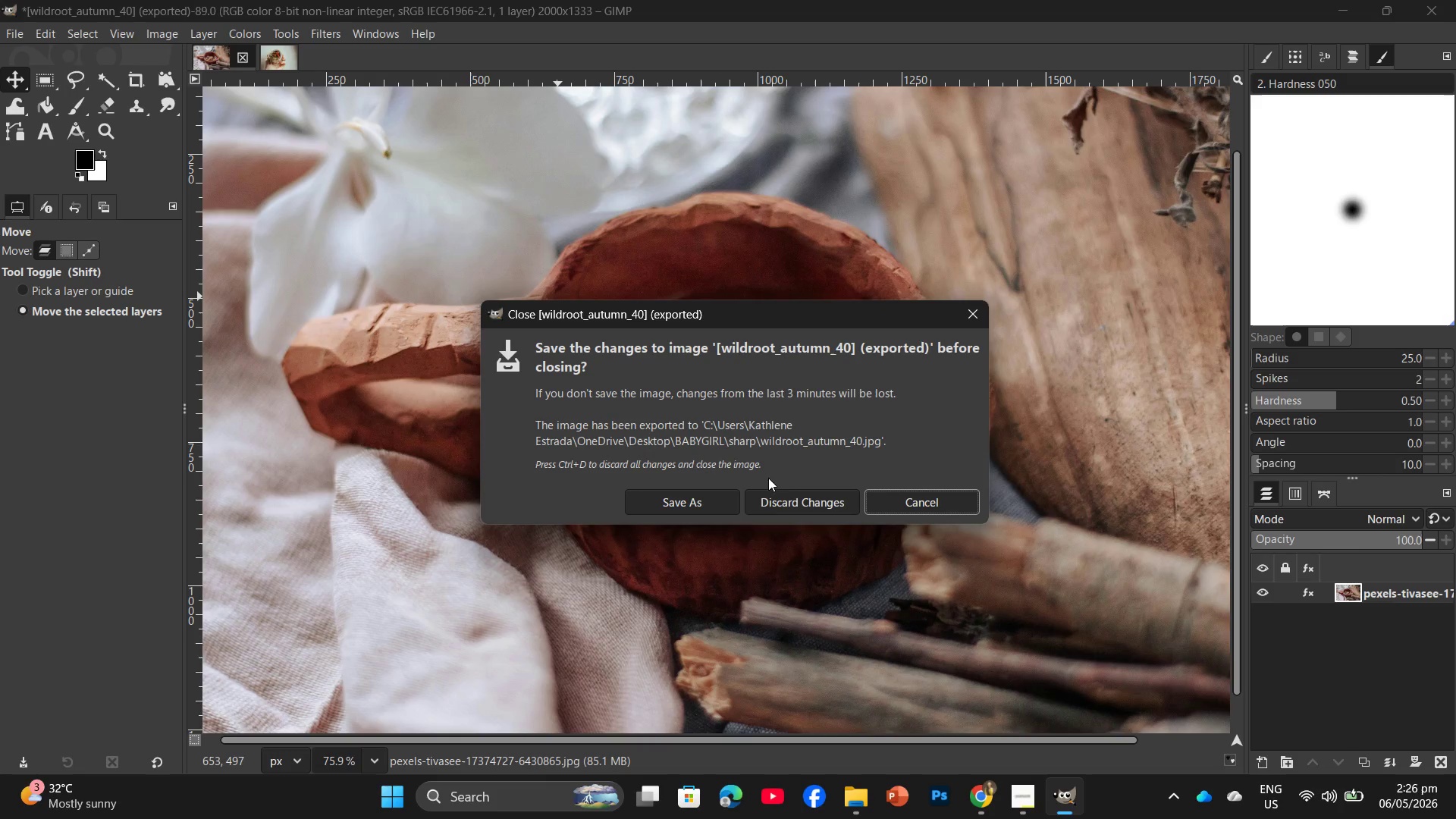 
left_click([799, 500])
 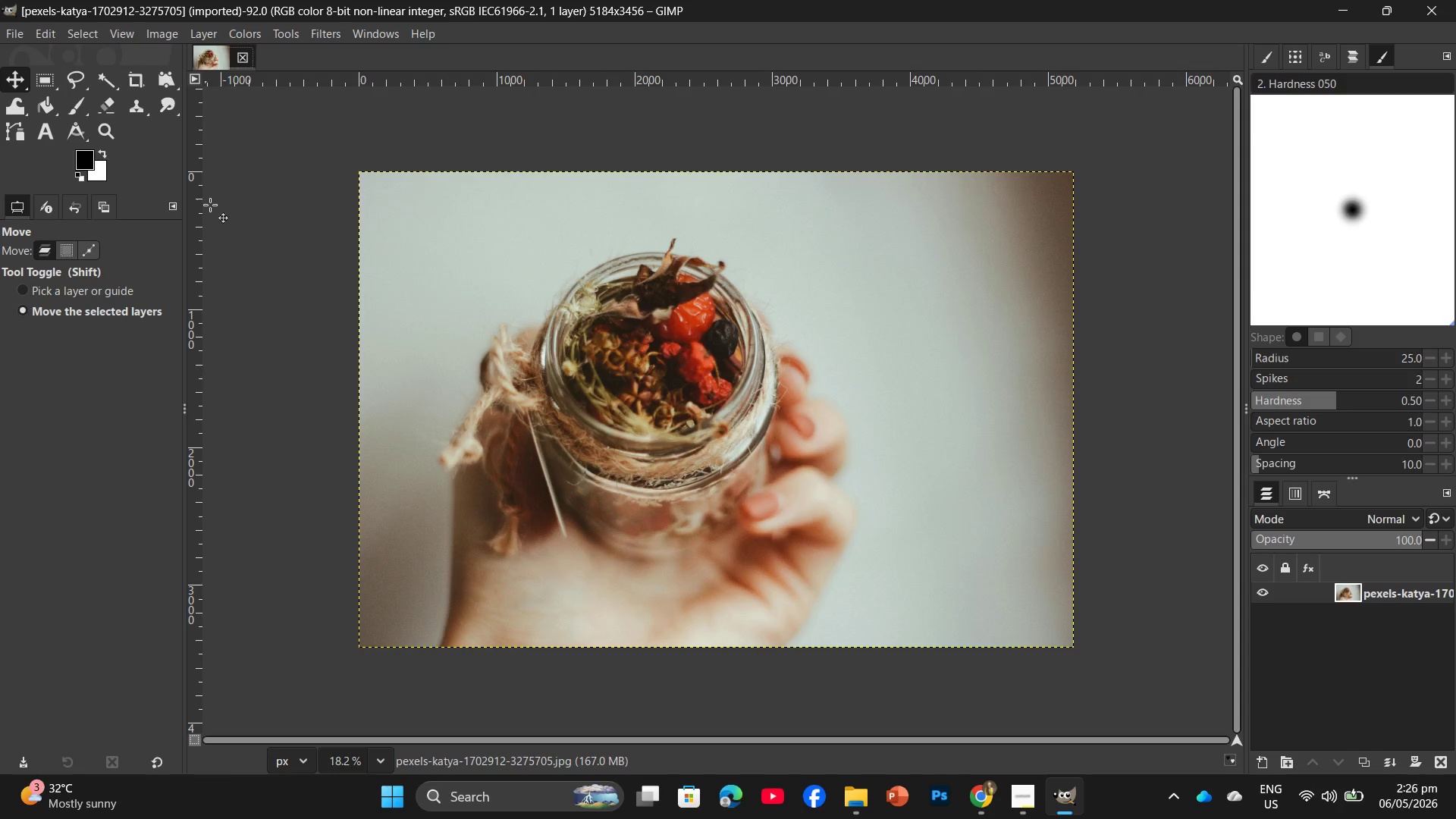 
left_click([153, 25])
 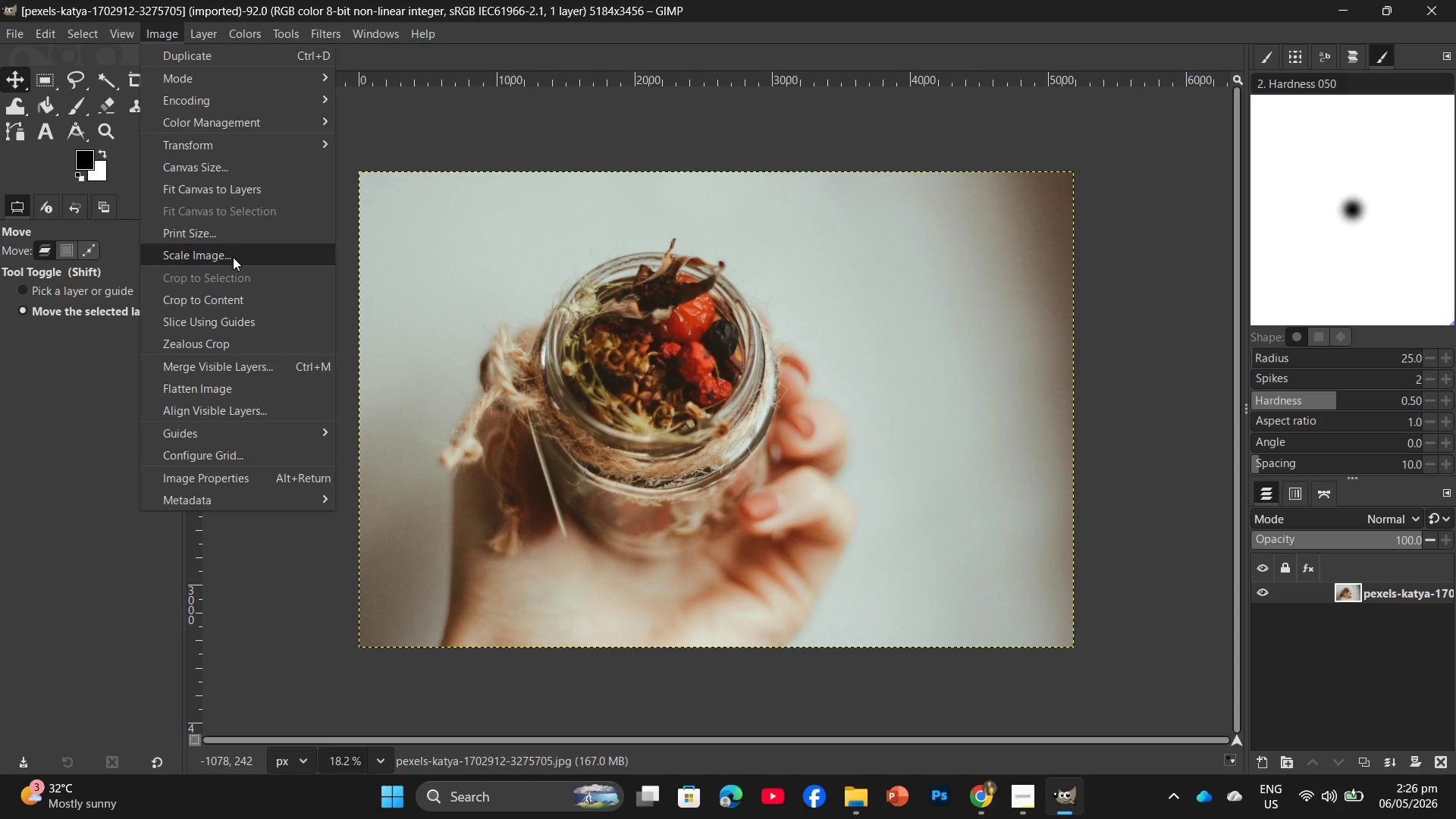 
left_click([233, 257])
 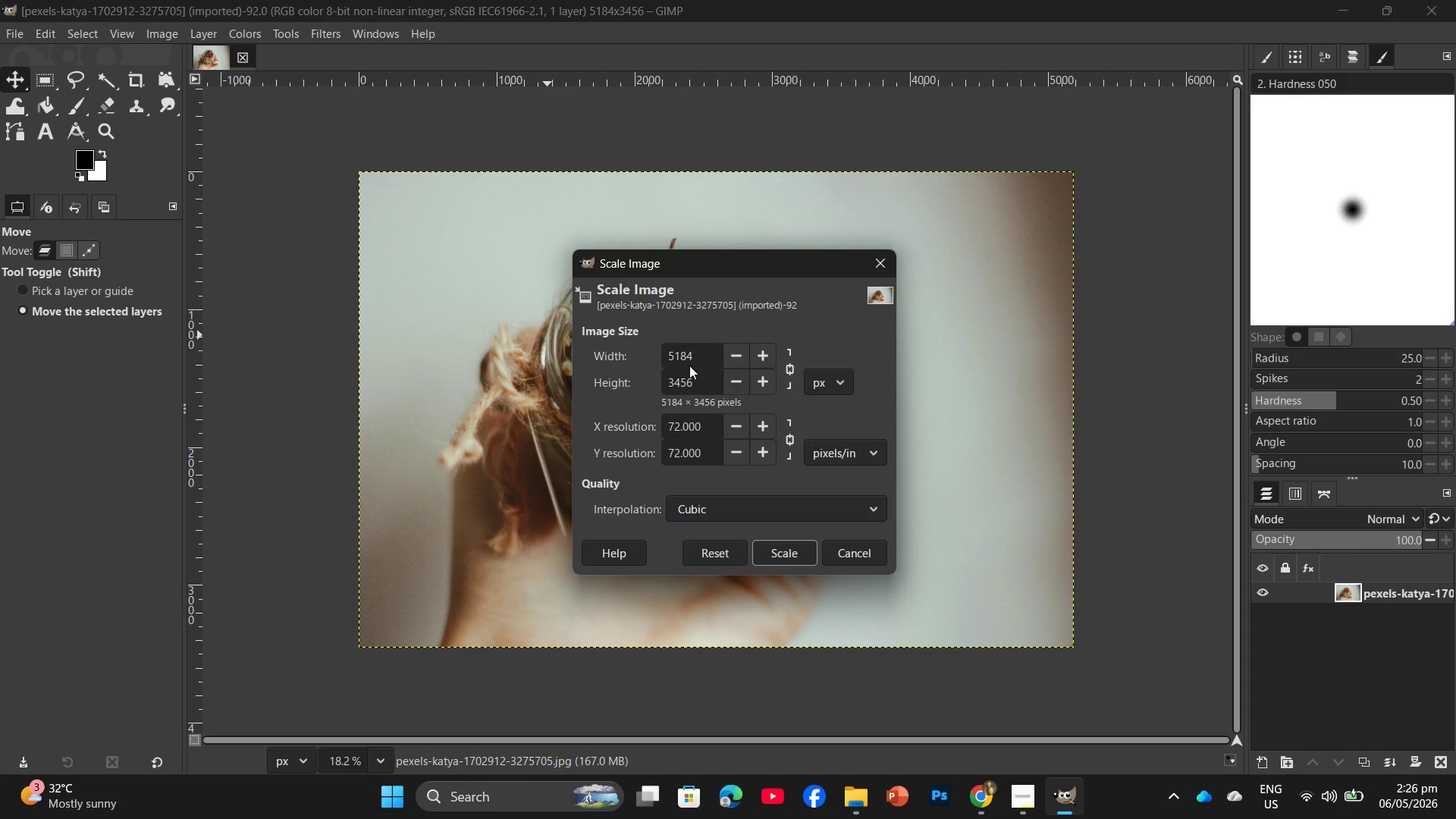 
left_click_drag(start_coordinate=[695, 350], to_coordinate=[657, 362])
 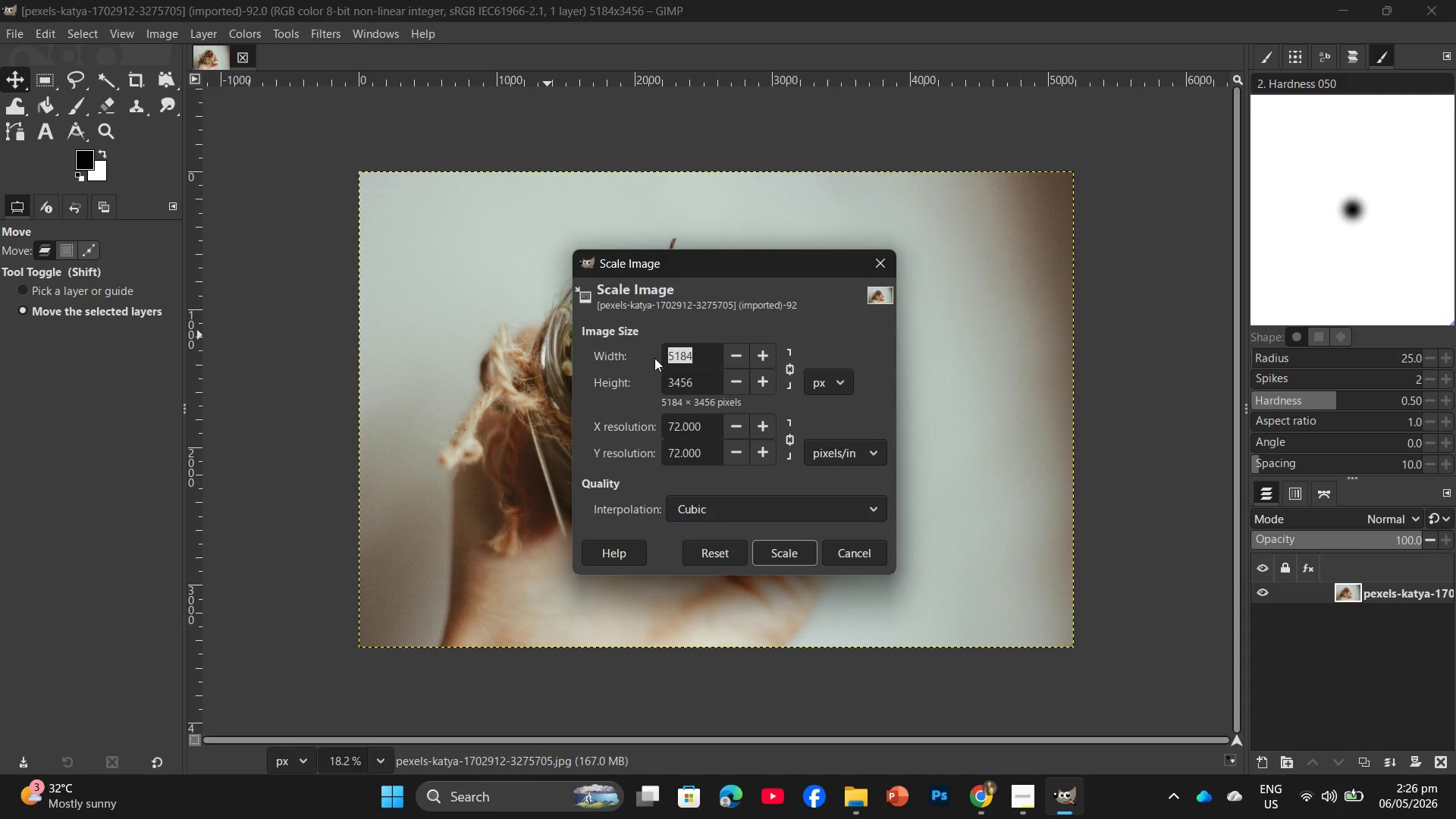 
key(Numpad2)
 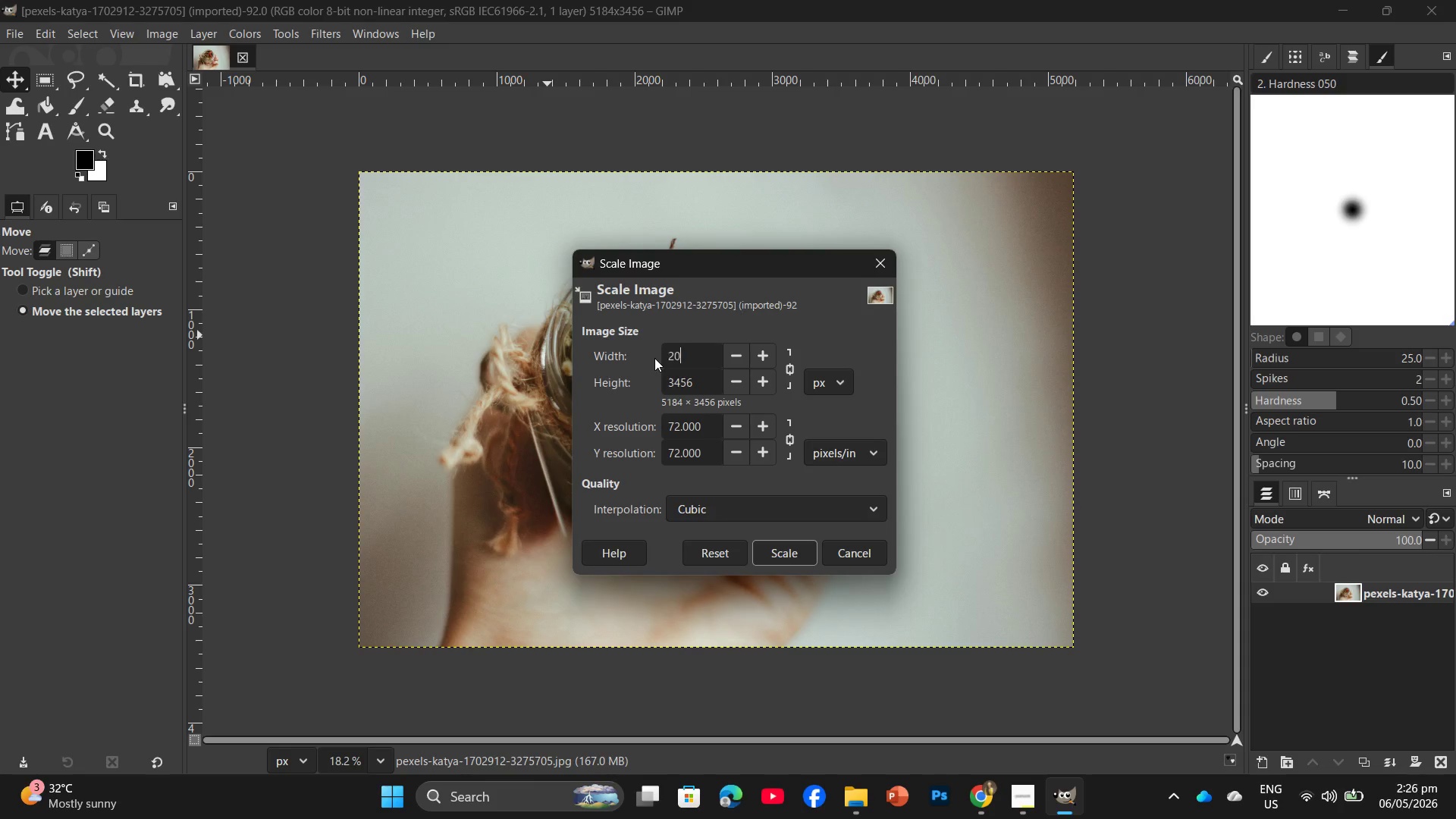 
key(Numpad0)
 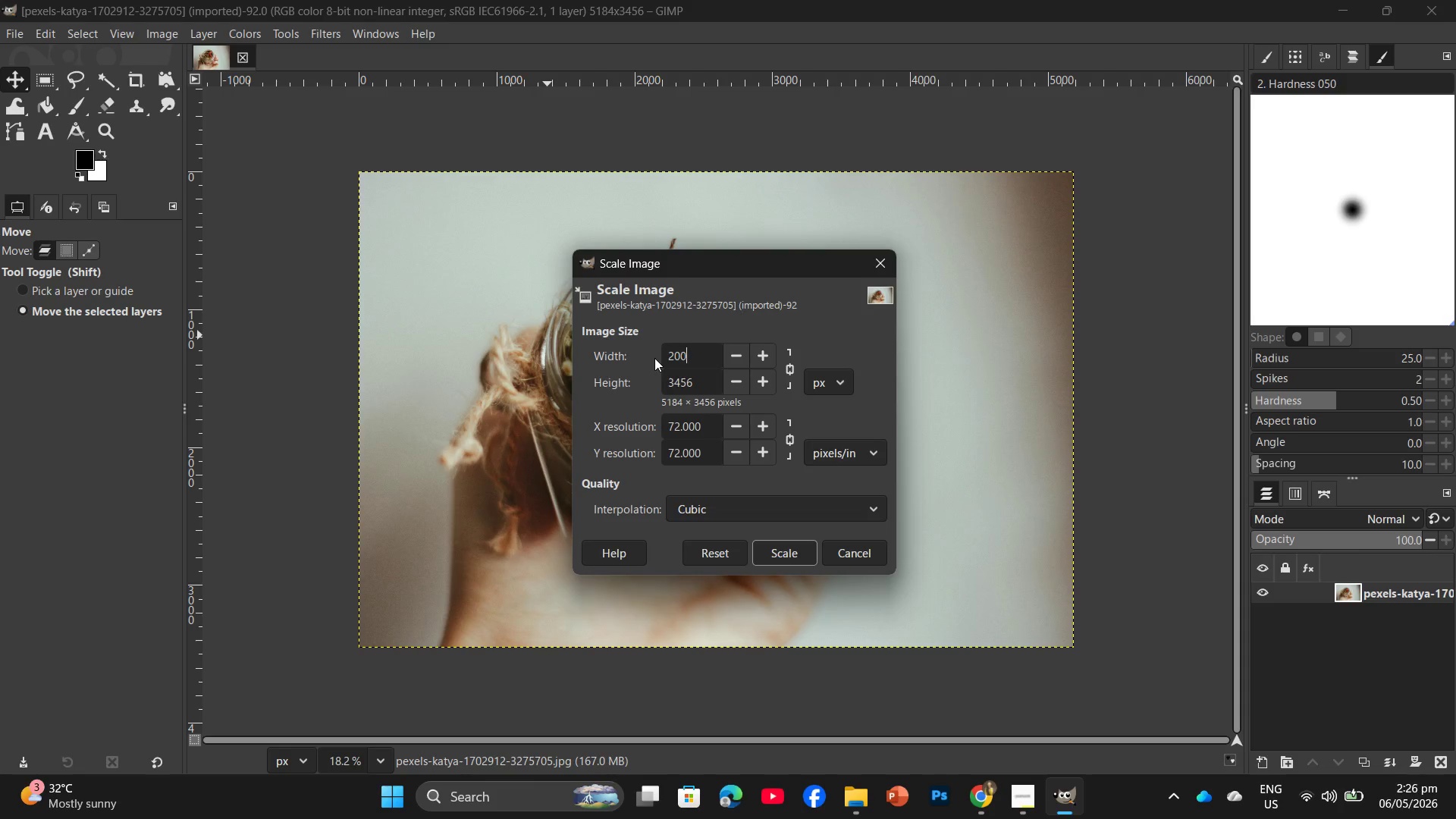 
key(Numpad0)
 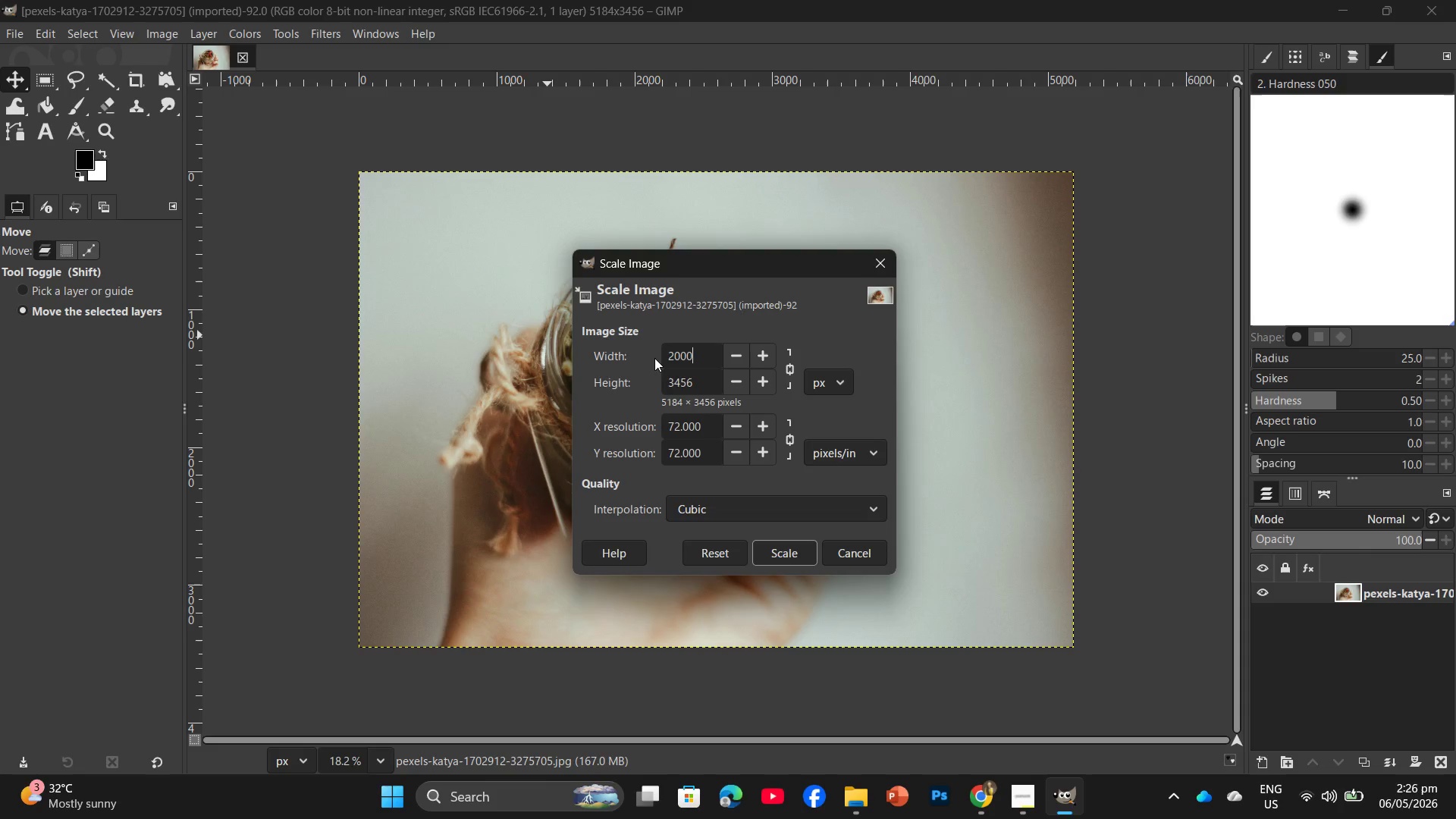 
key(Numpad0)
 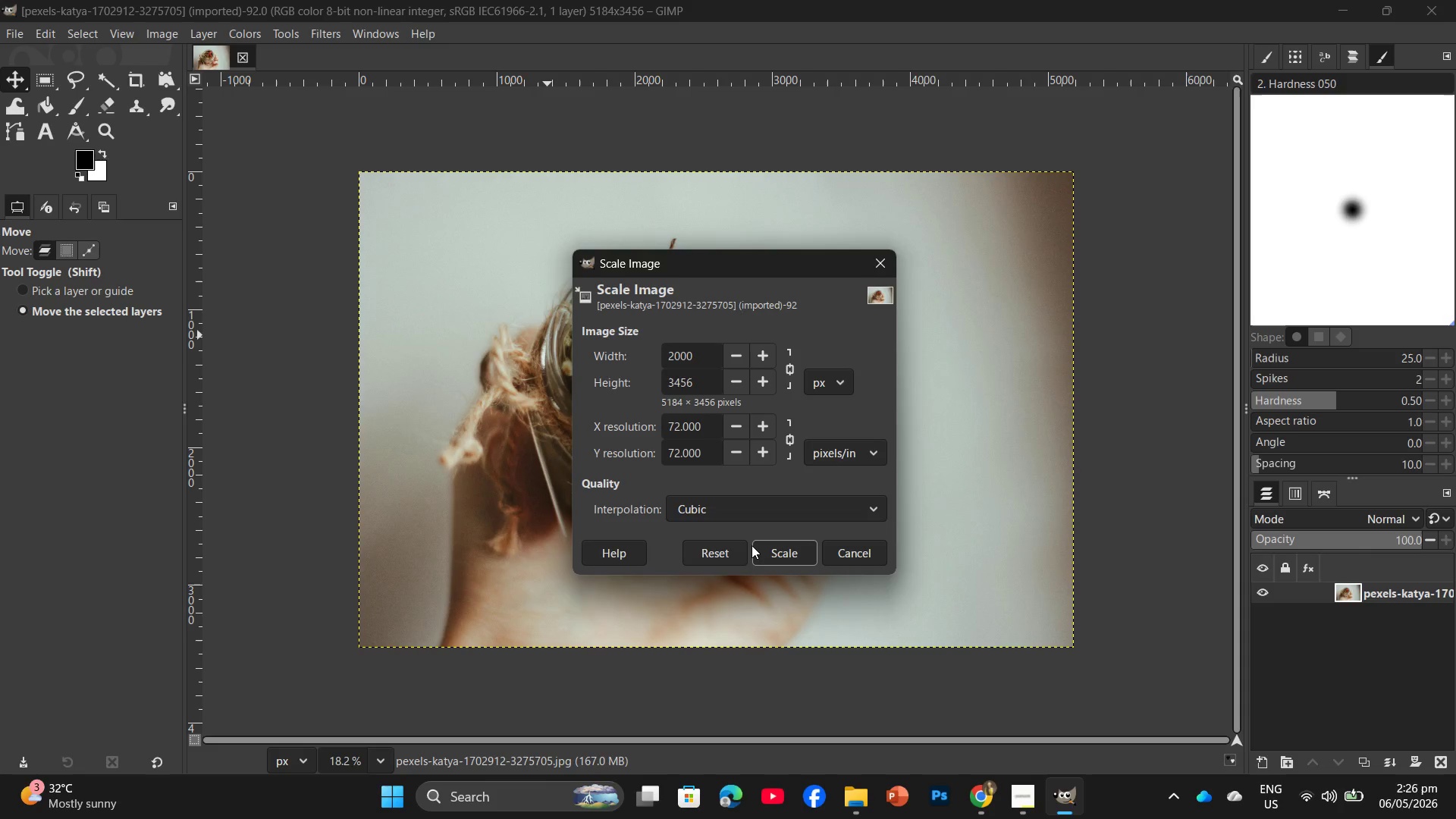 
double_click([771, 554])
 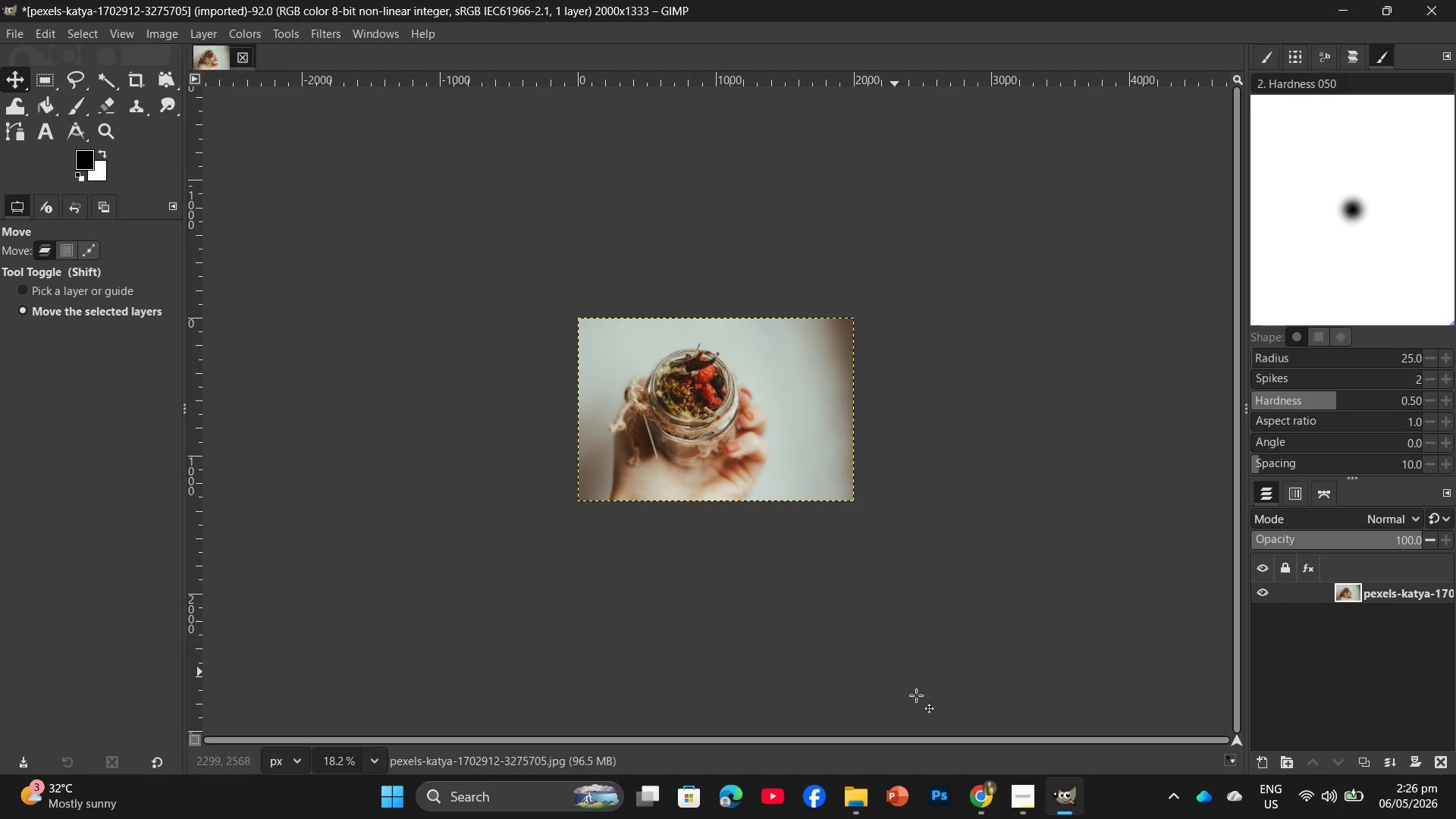 
left_click([1023, 790])